 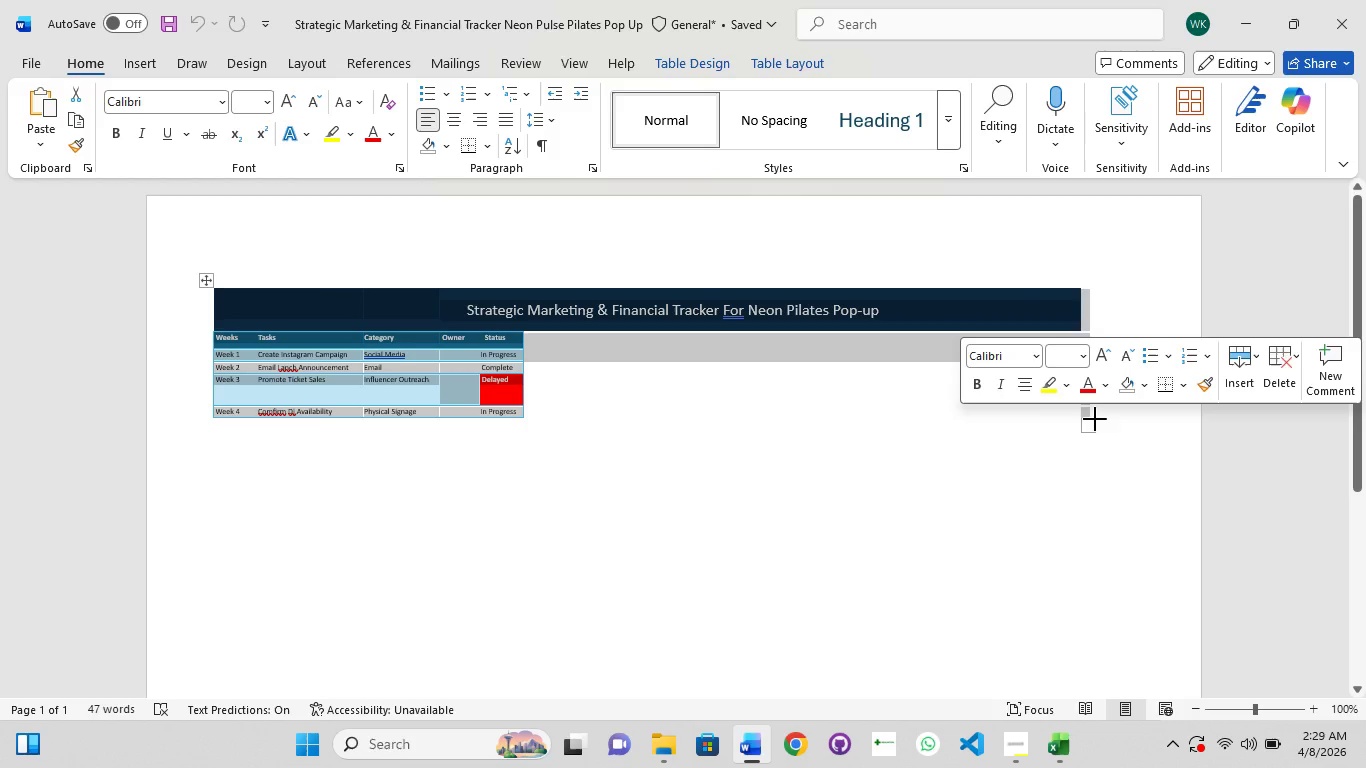 
left_click([483, 386])
 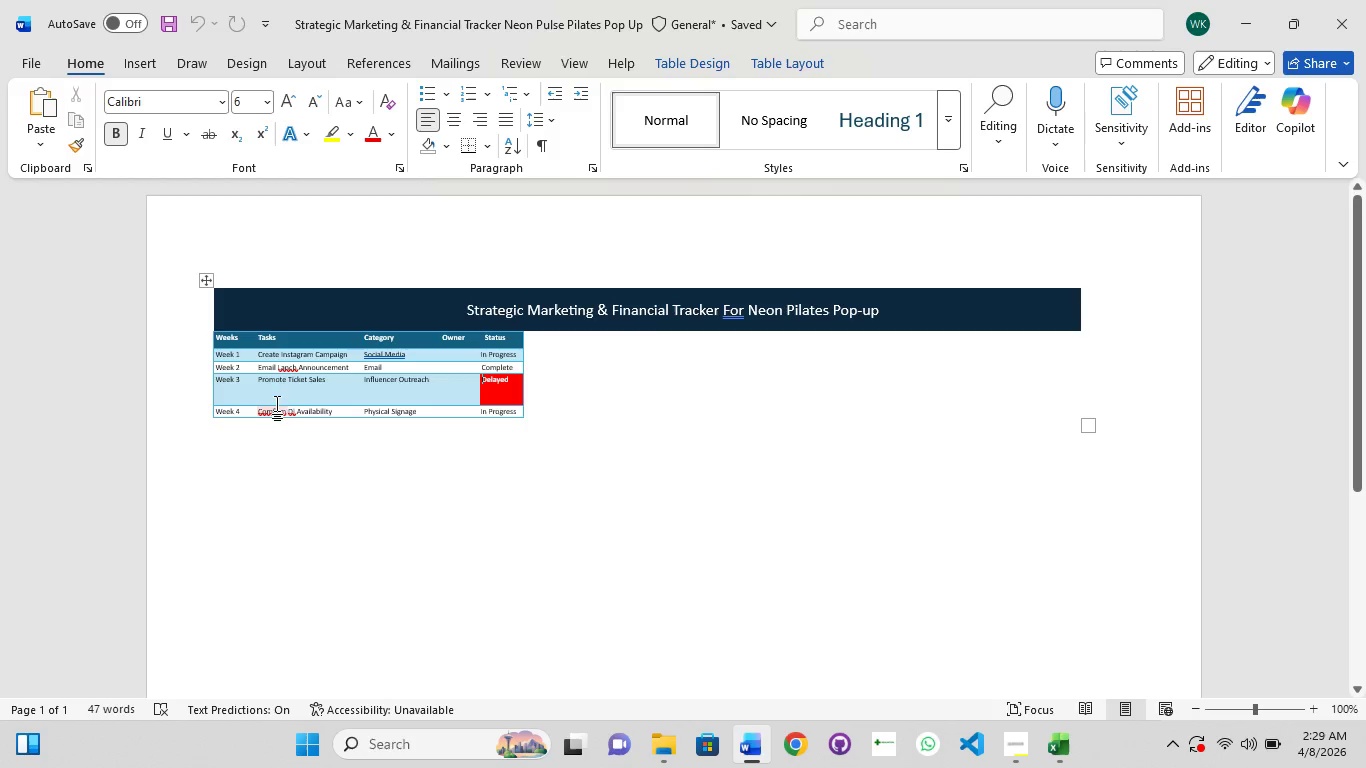 
left_click([290, 410])
 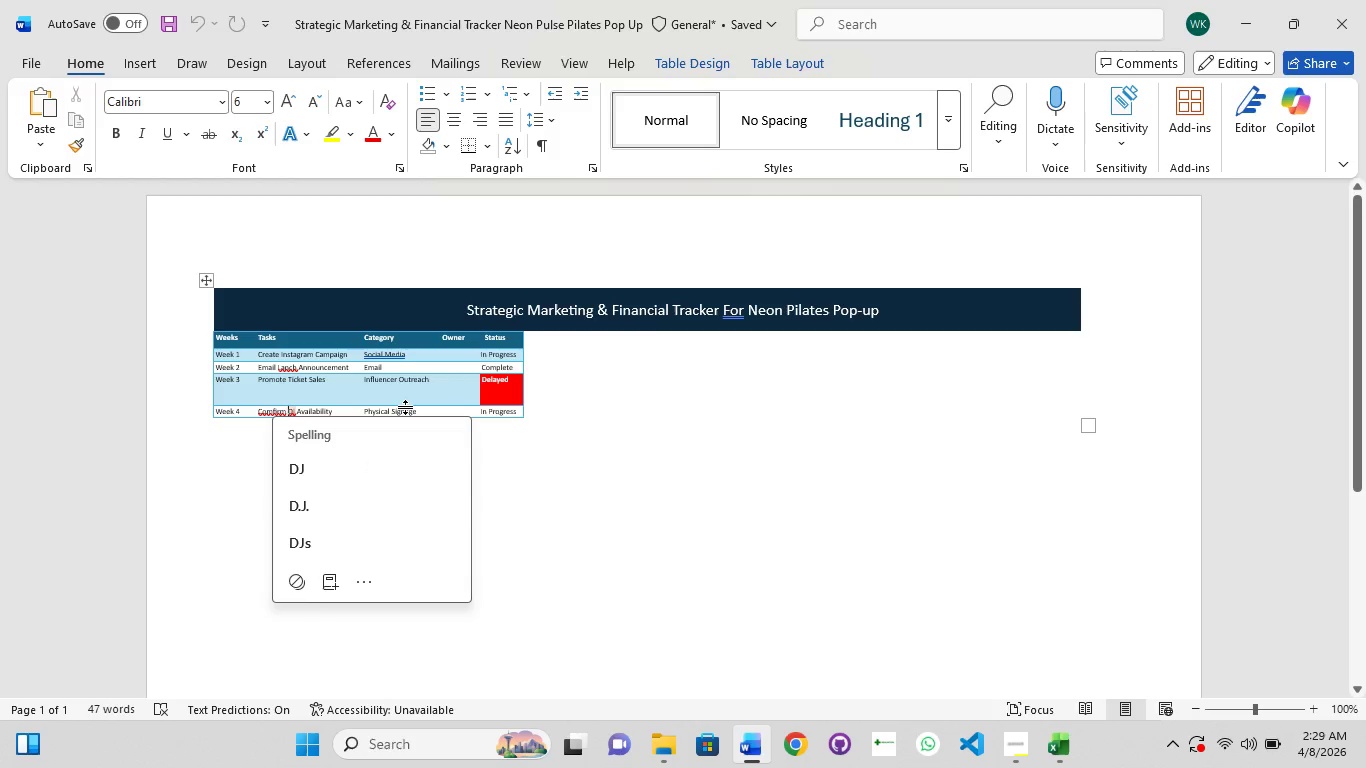 
left_click([405, 407])
 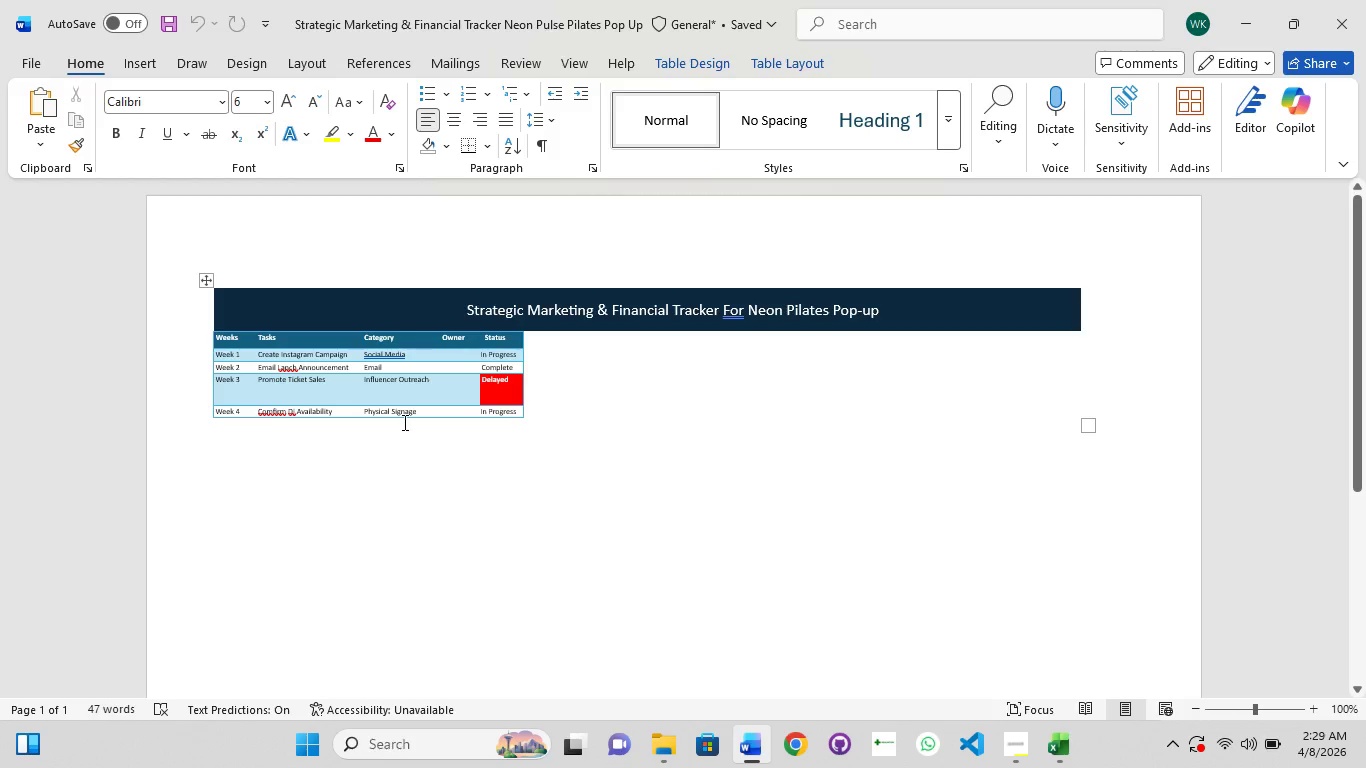 
left_click_drag(start_coordinate=[403, 414], to_coordinate=[407, 534])
 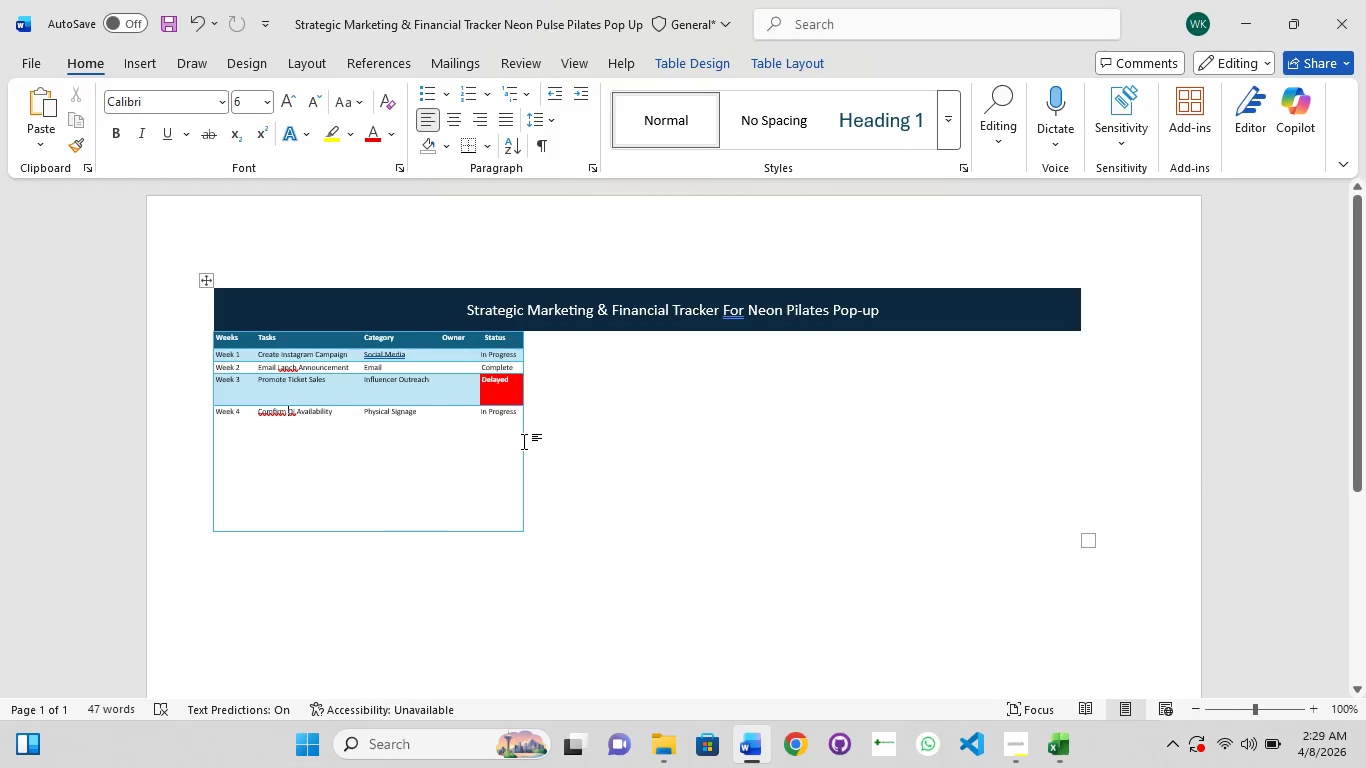 
left_click_drag(start_coordinate=[523, 441], to_coordinate=[813, 553])
 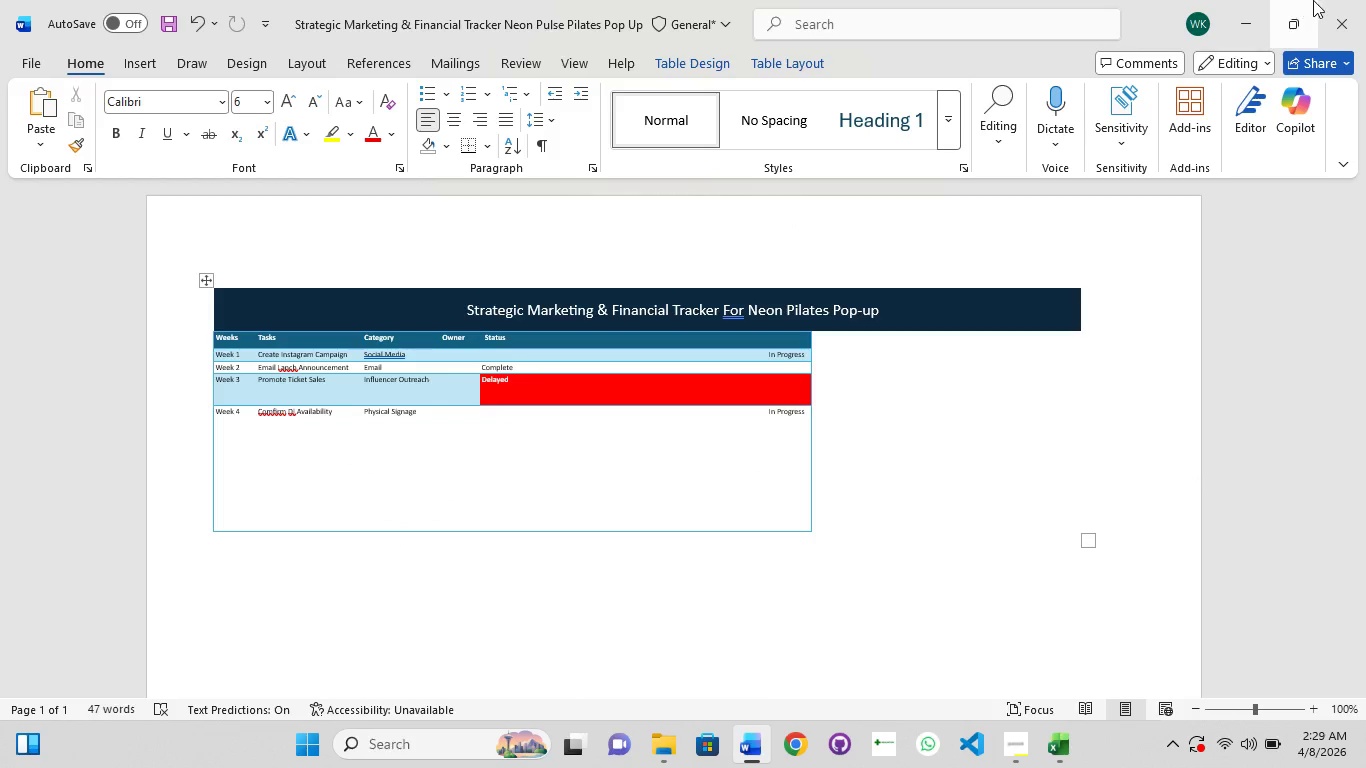 
left_click([1338, 6])
 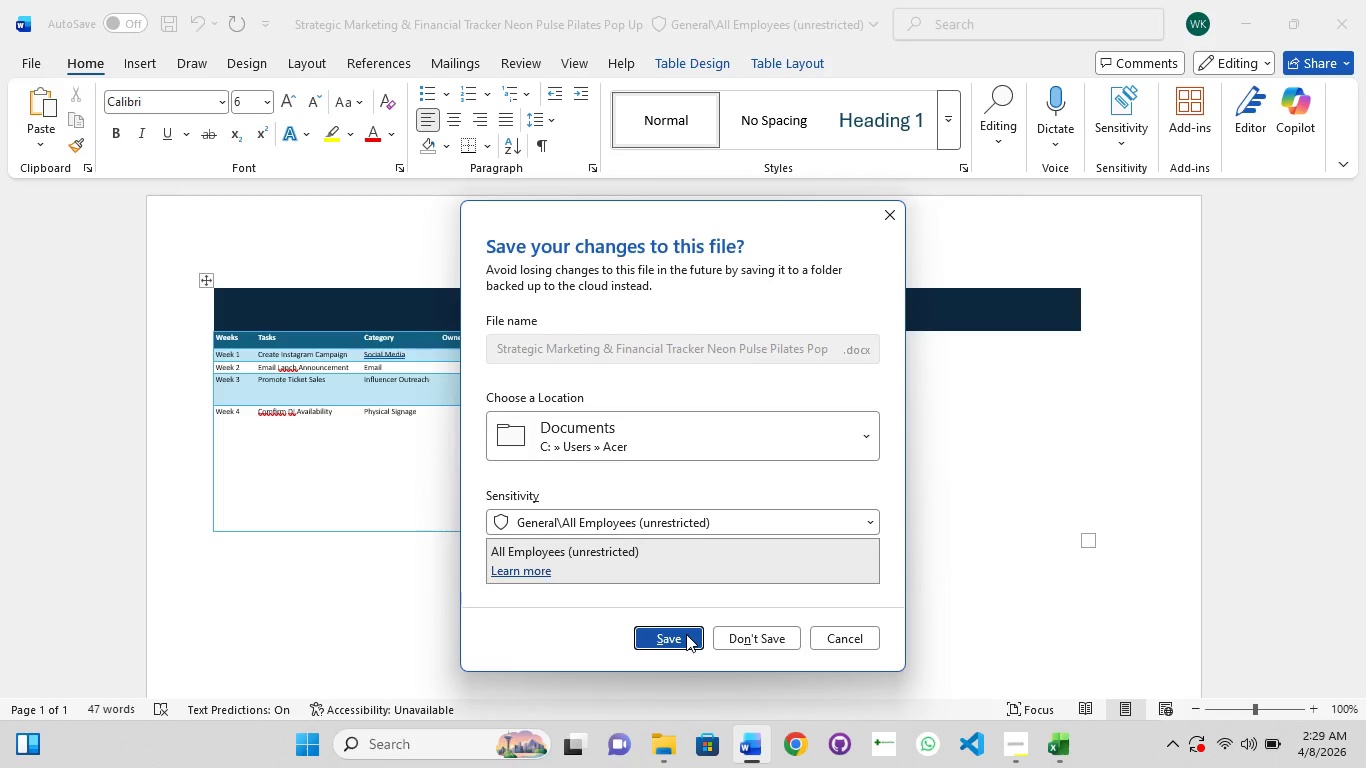 
left_click([747, 642])
 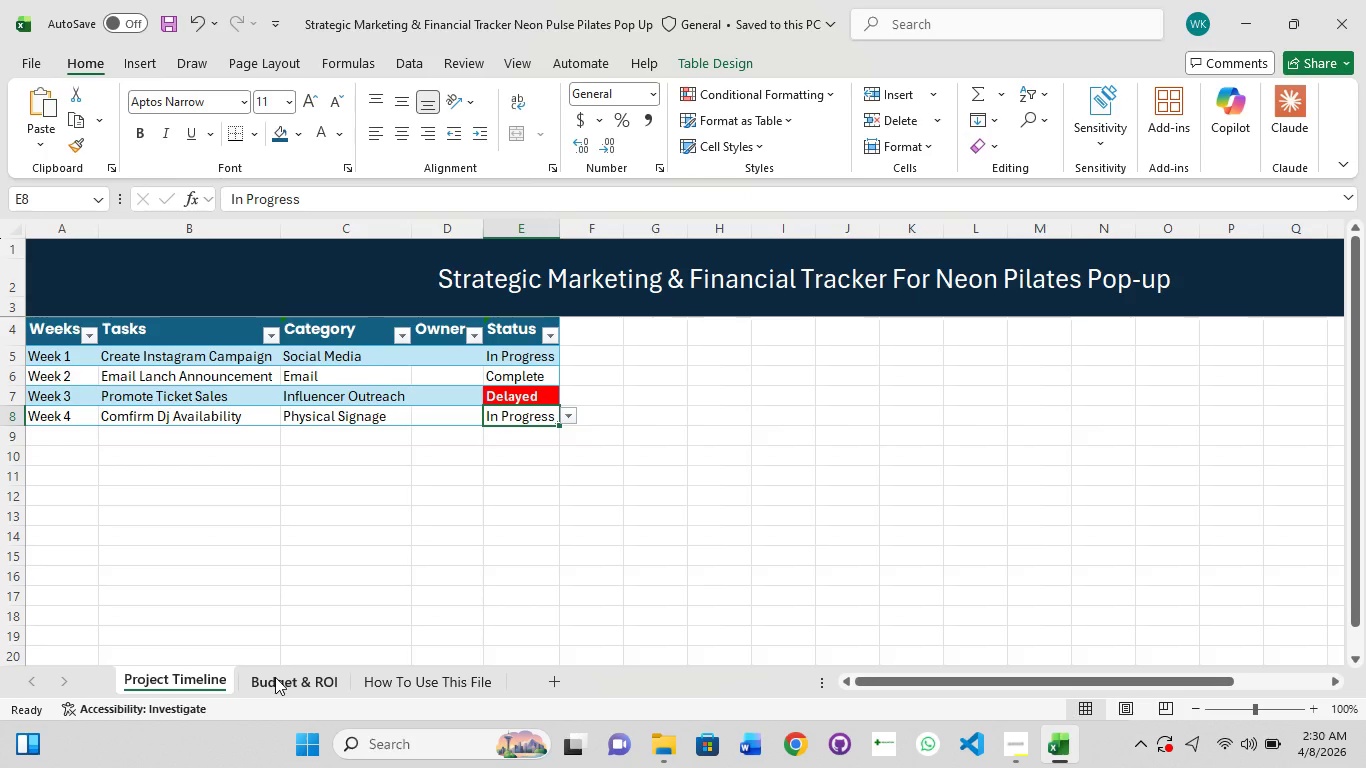 
left_click([275, 677])
 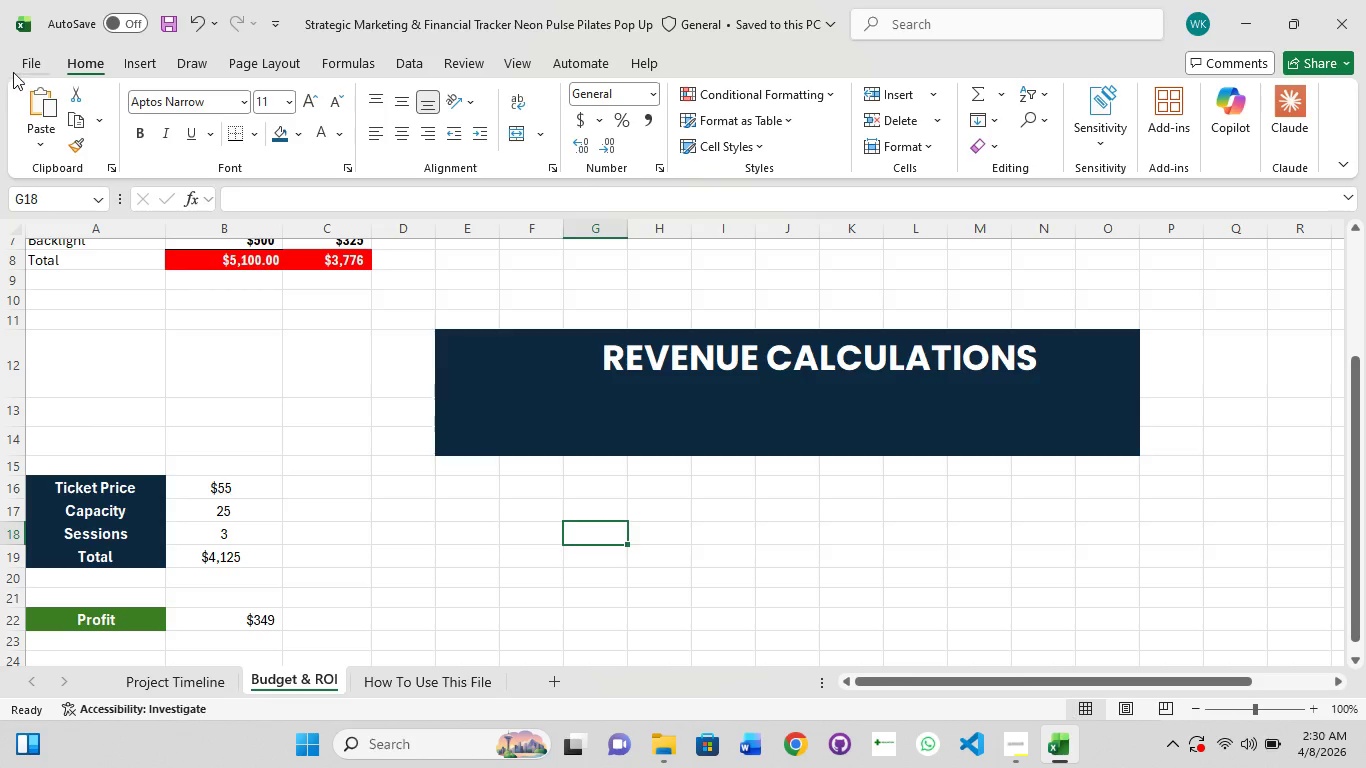 
left_click([31, 69])
 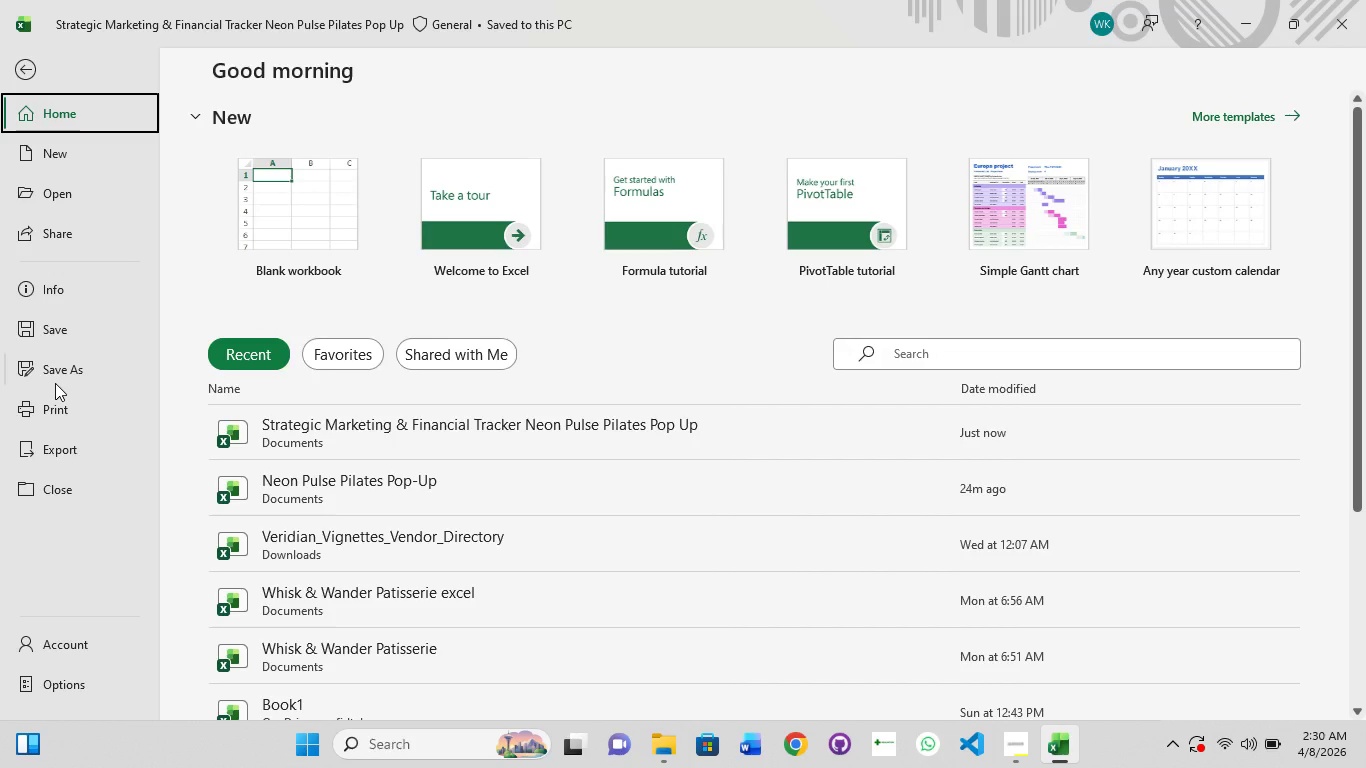 
wait(10.05)
 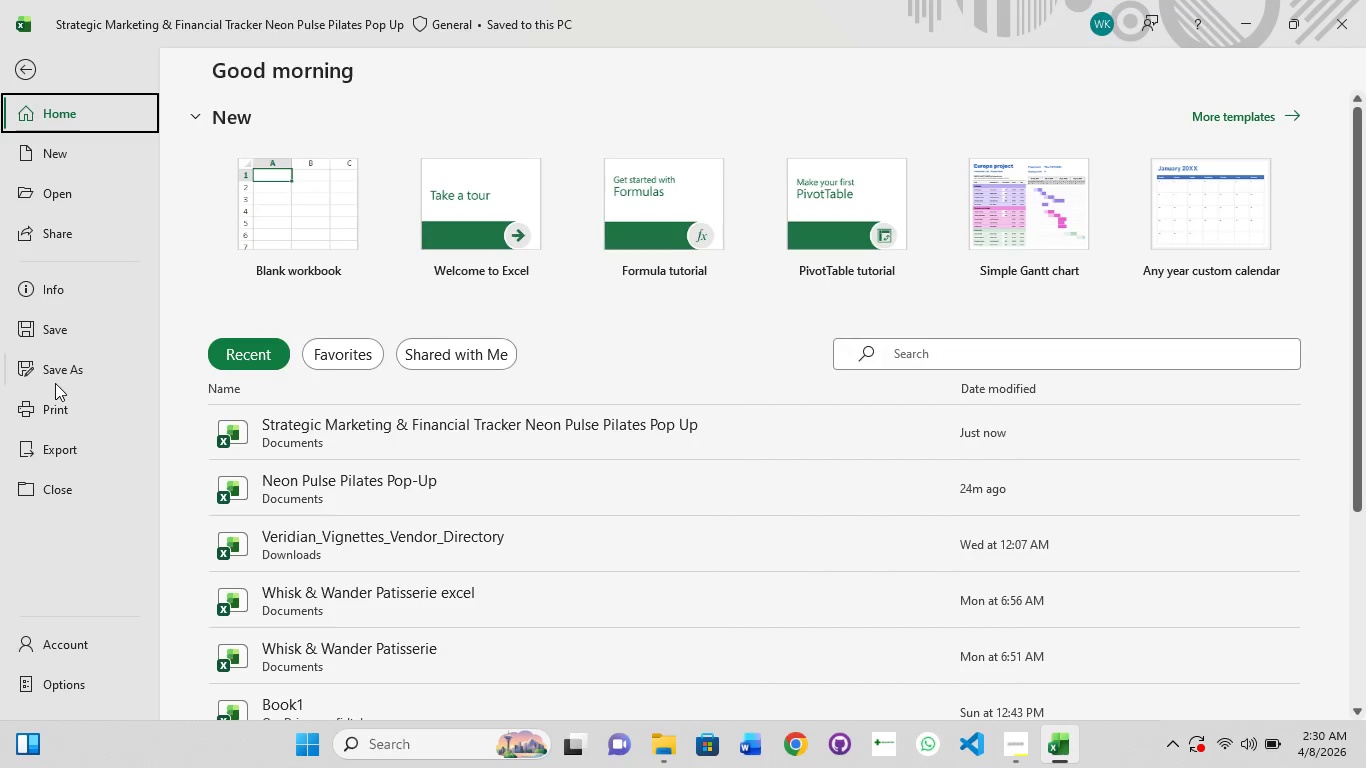 
left_click([65, 360])
 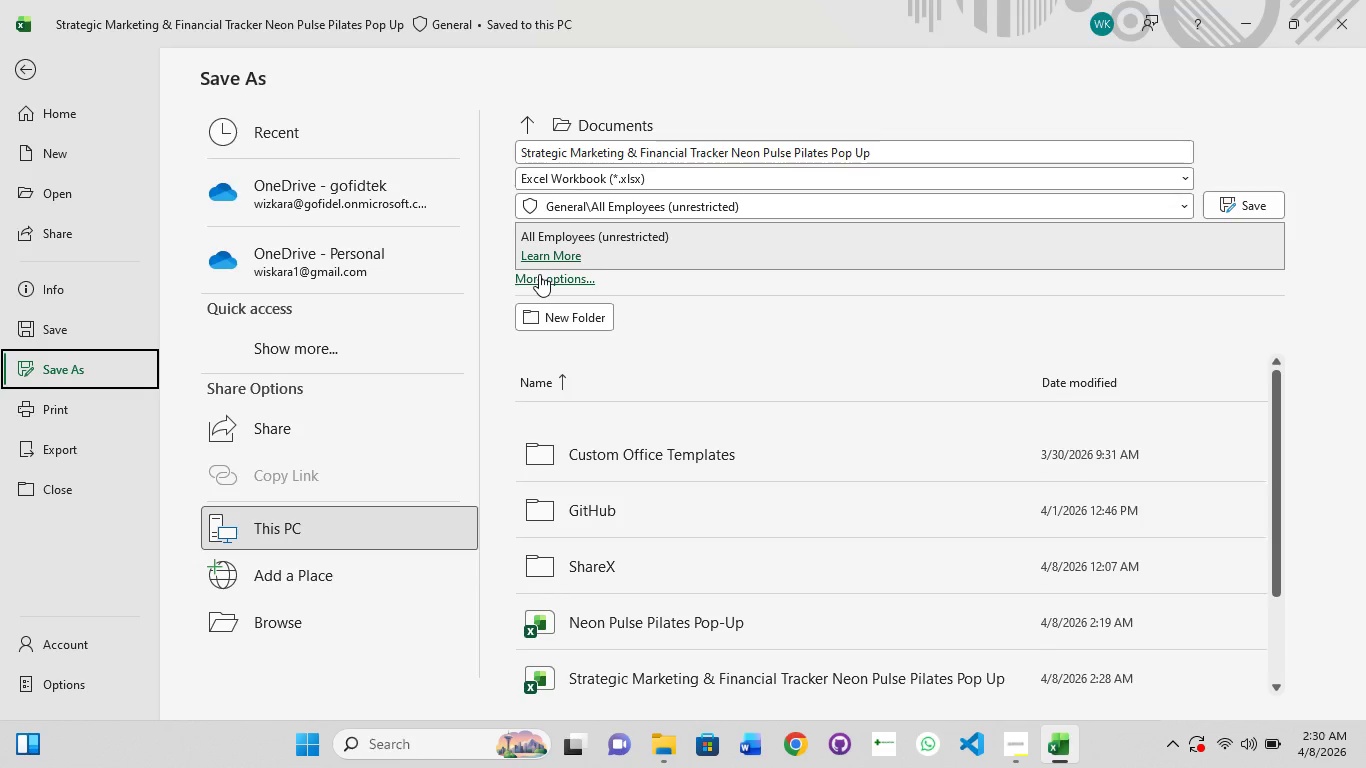 
left_click([539, 274])
 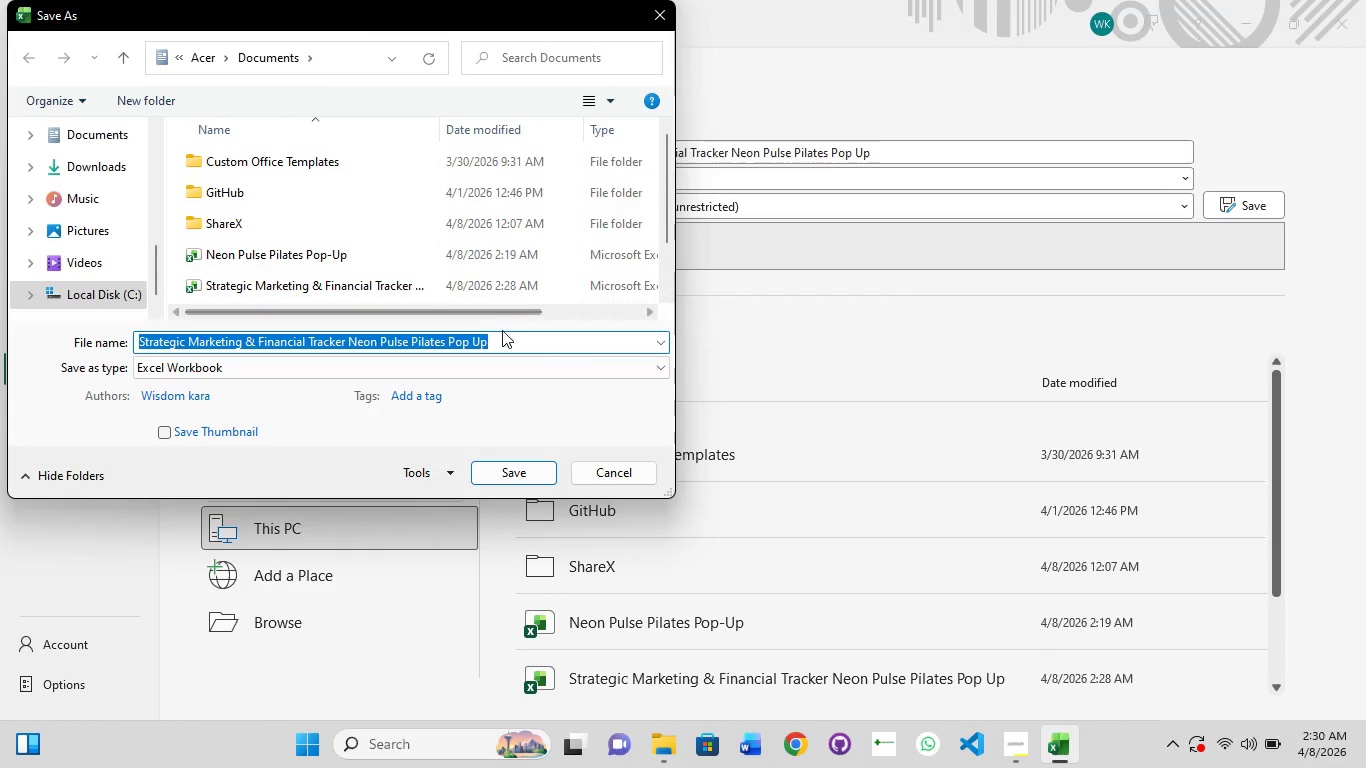 
left_click([500, 346])
 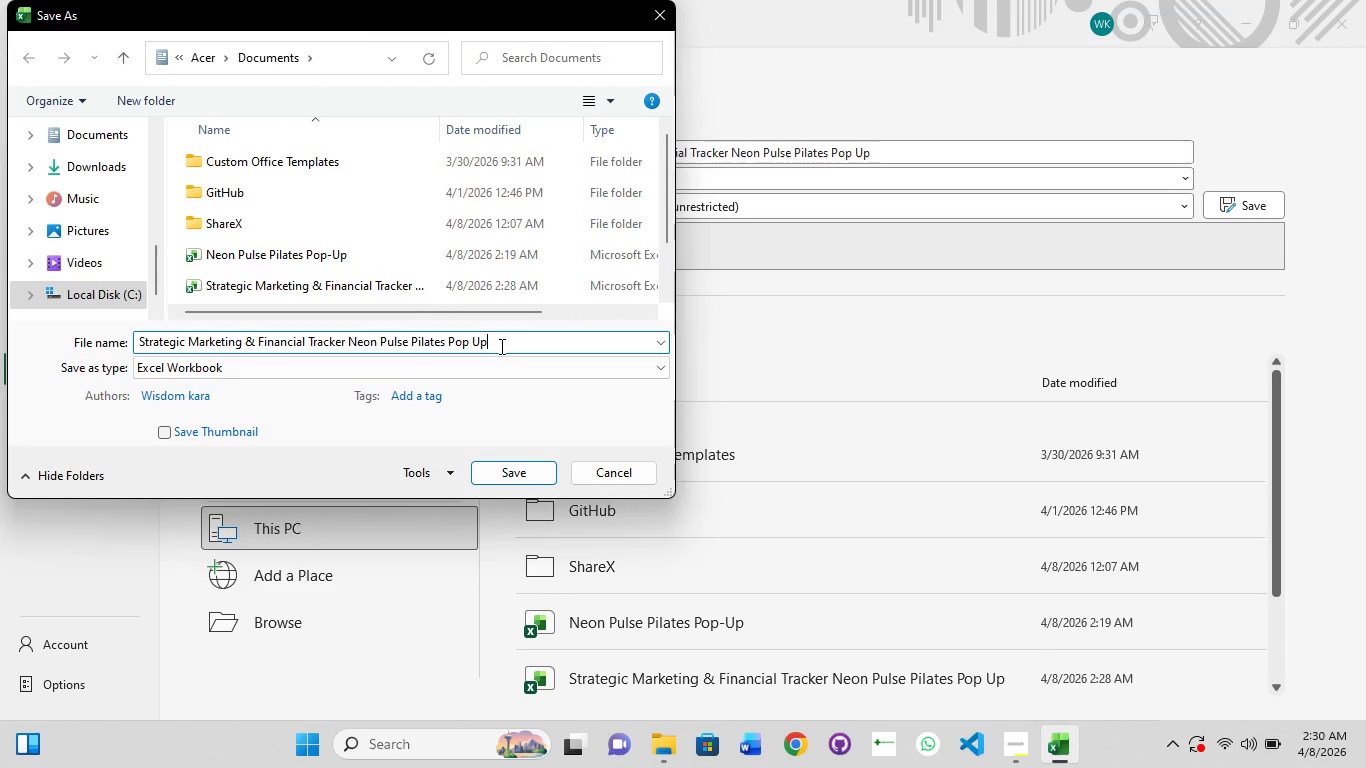 
key(Space)
 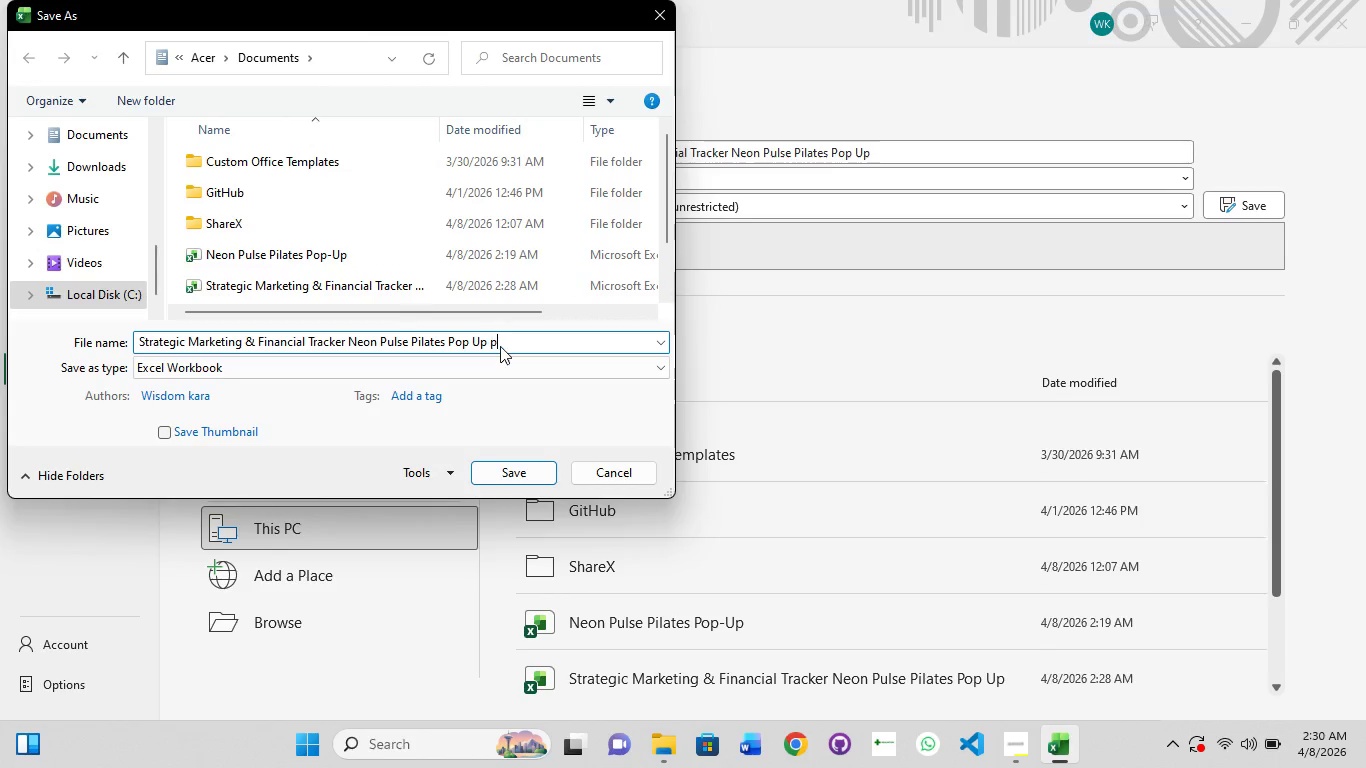 
key(P)
 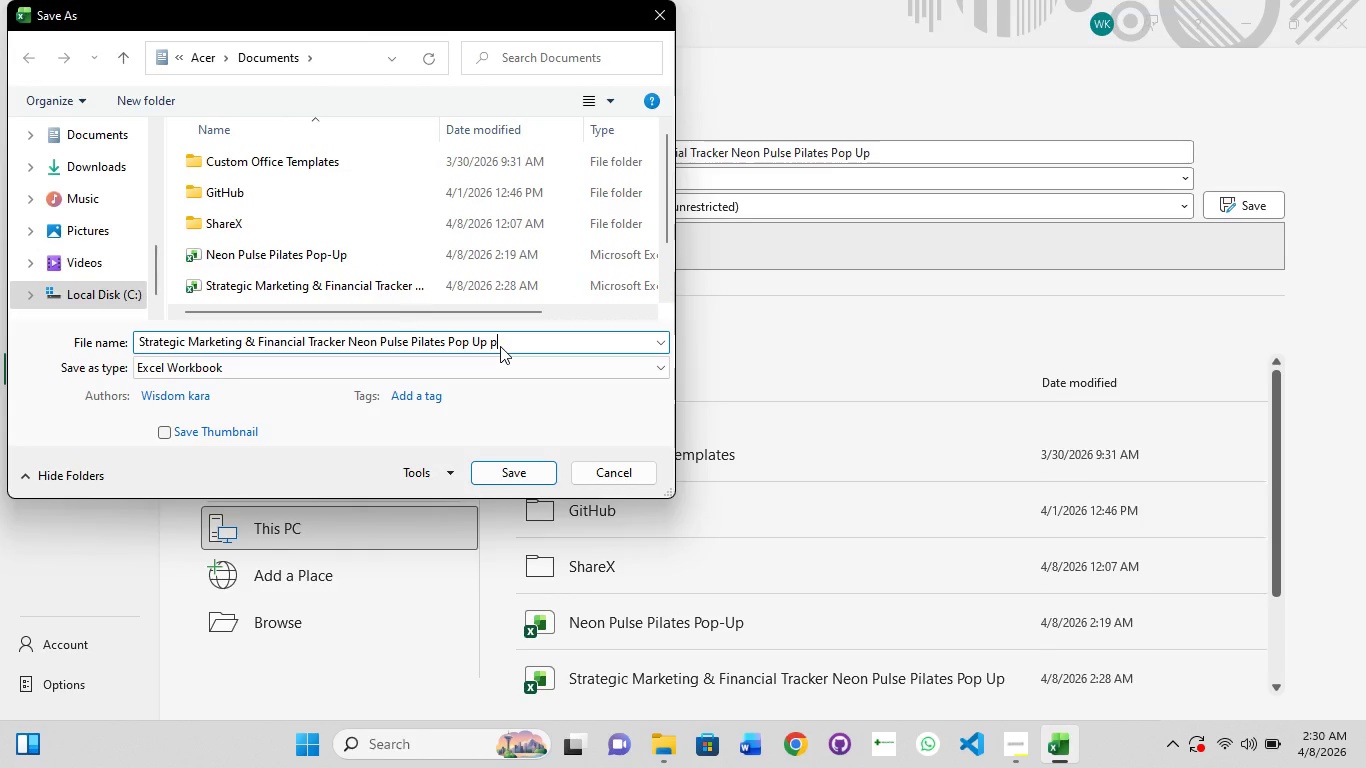 
hold_key(key=ControlLeft, duration=0.52)
 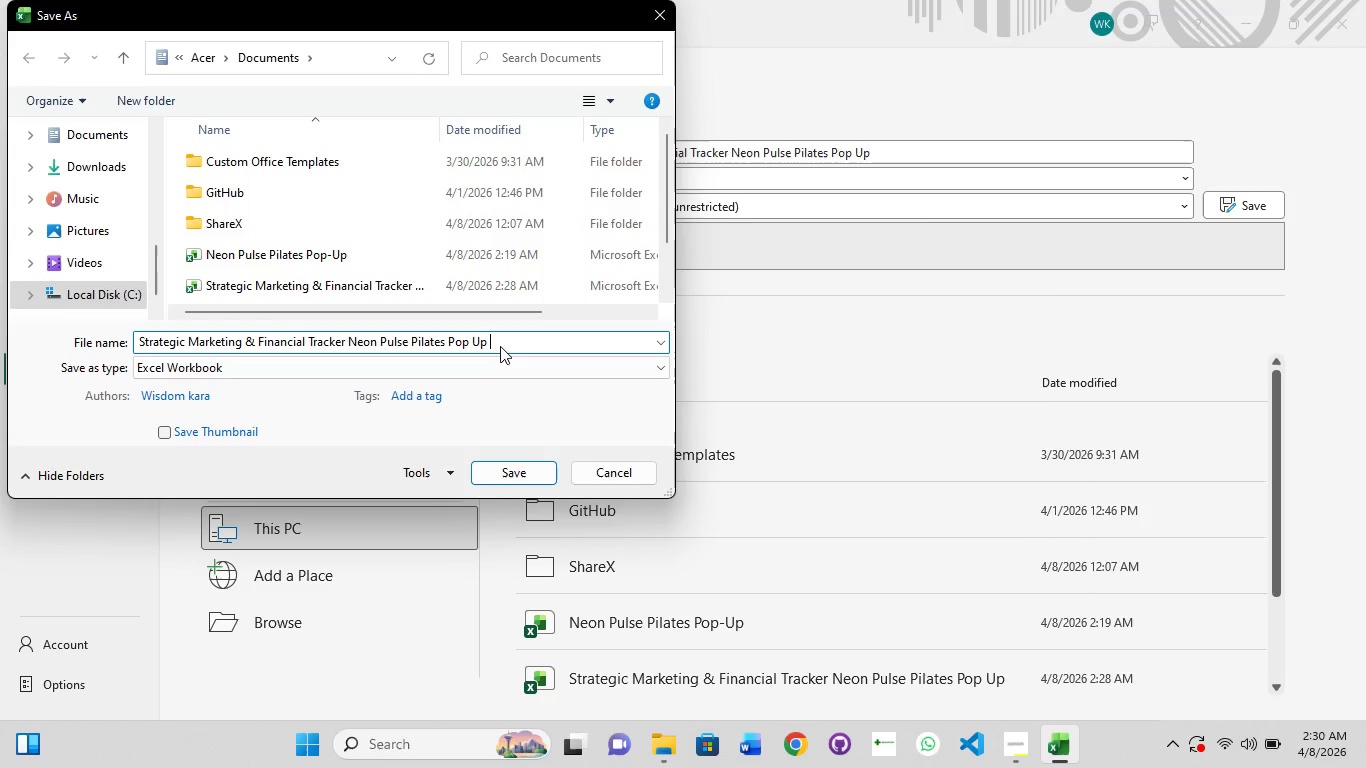 
hold_key(key=Backspace, duration=1.5)
 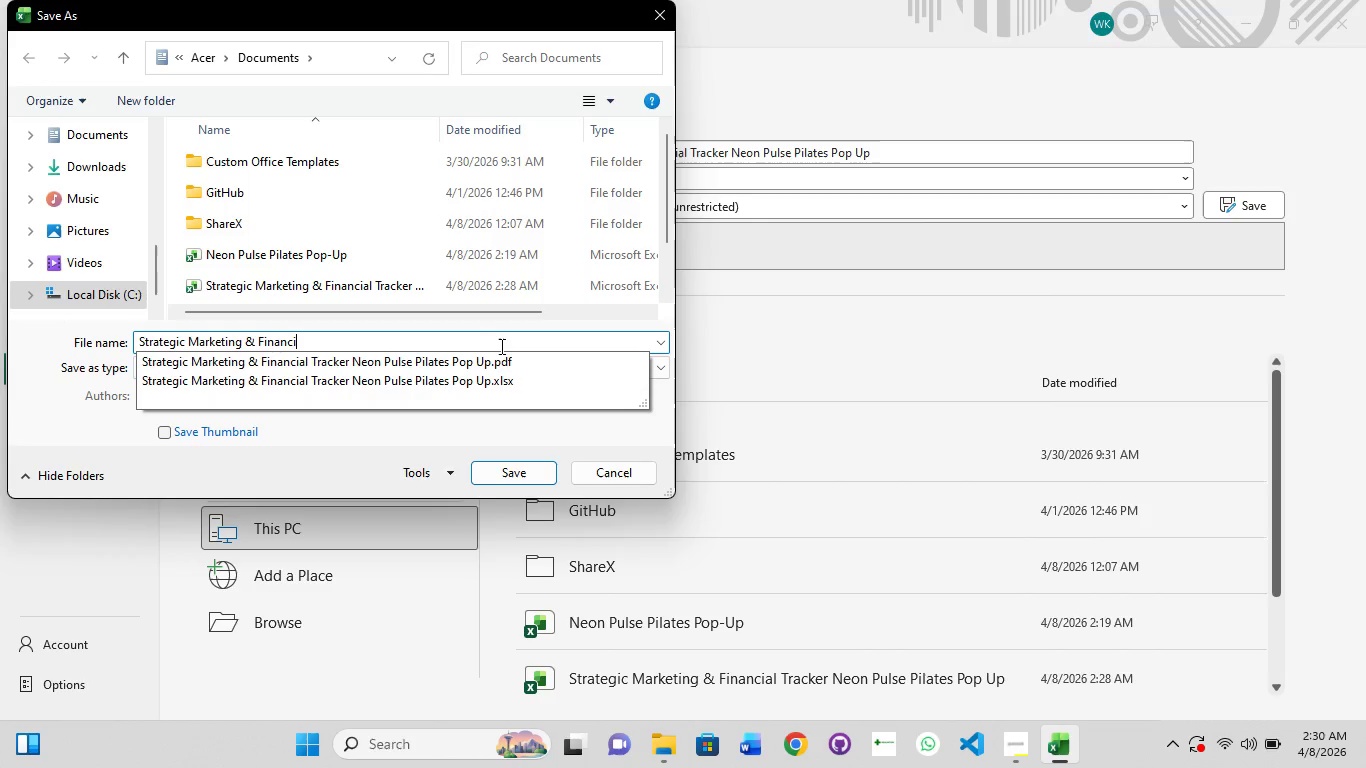 
key(Backspace)
key(Backspace)
key(Backspace)
key(Backspace)
key(Backspace)
key(Backspace)
key(Backspace)
key(Backspace)
key(Backspace)
key(Backspace)
key(Backspace)
key(Backspace)
type(pdf2)
 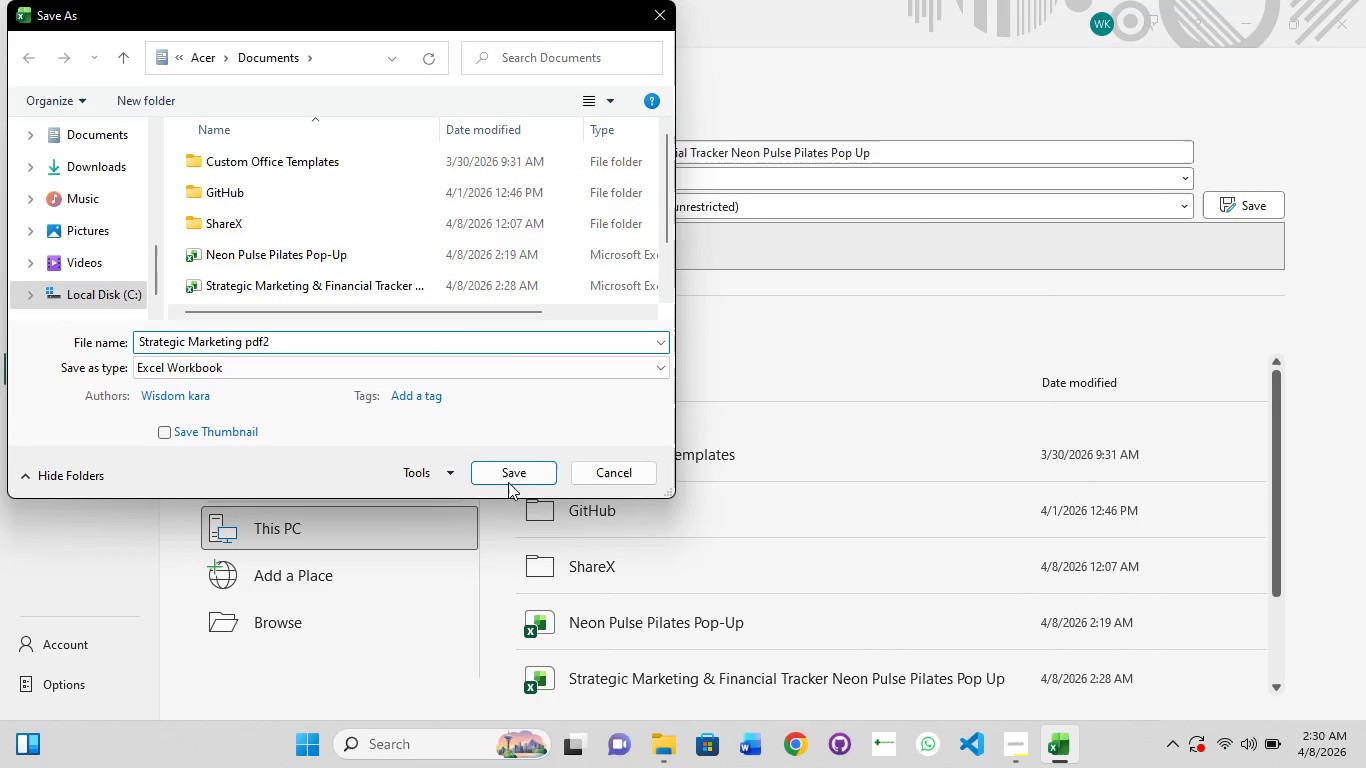 
left_click([508, 477])
 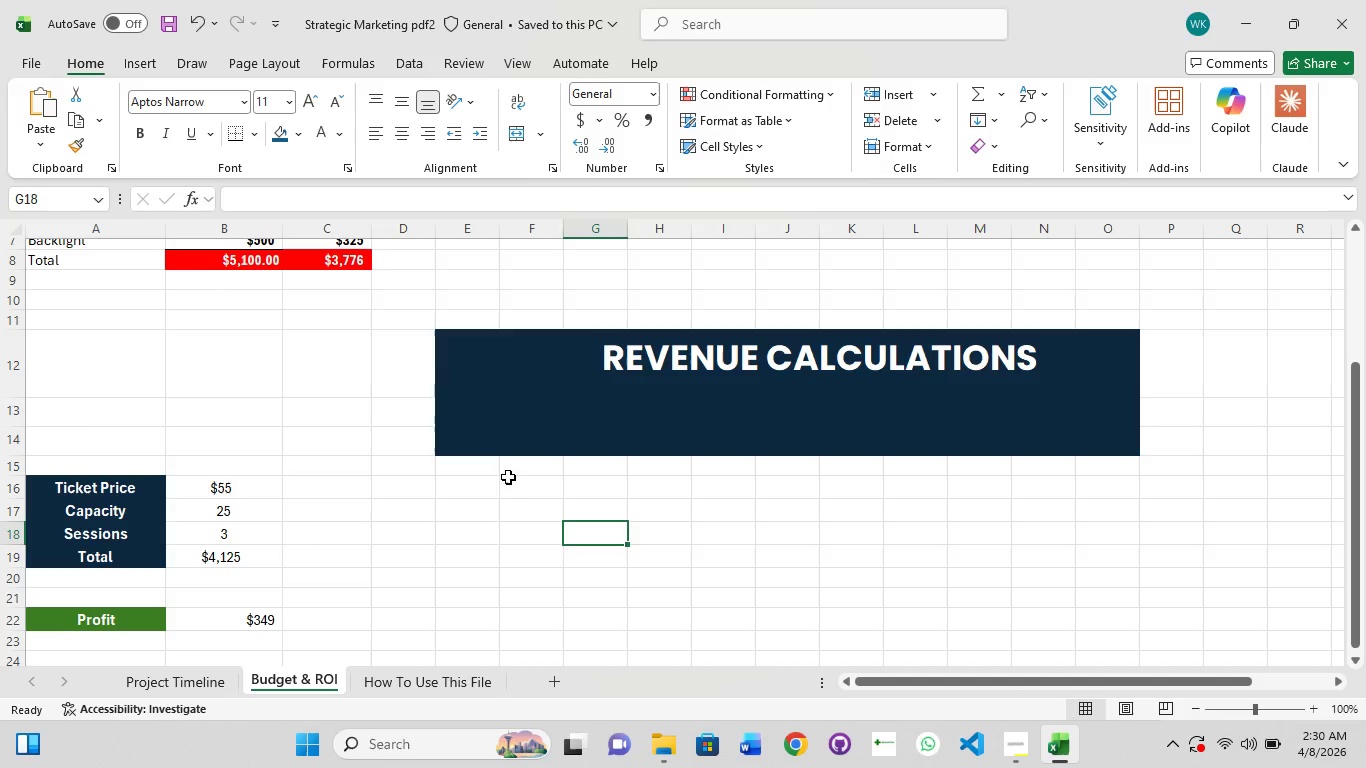 
wait(7.45)
 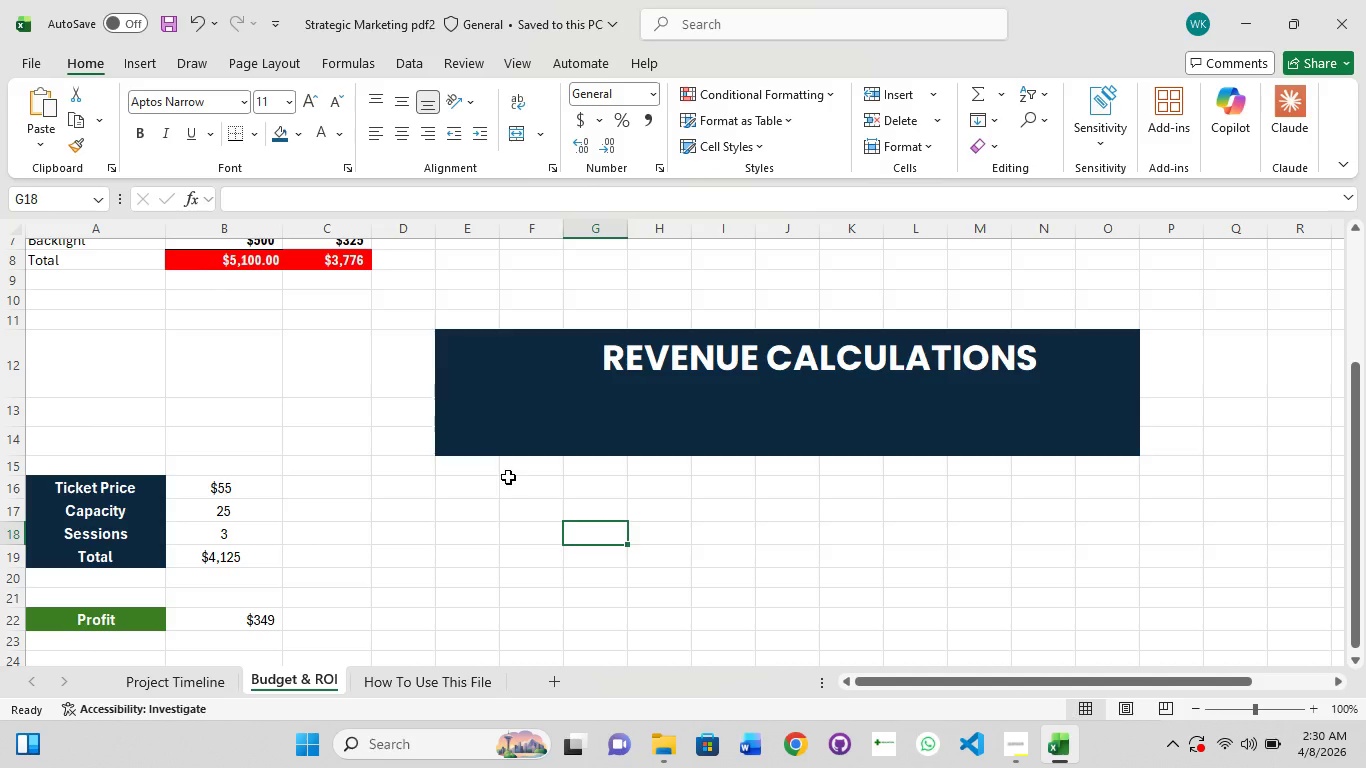 
left_click([508, 477])
 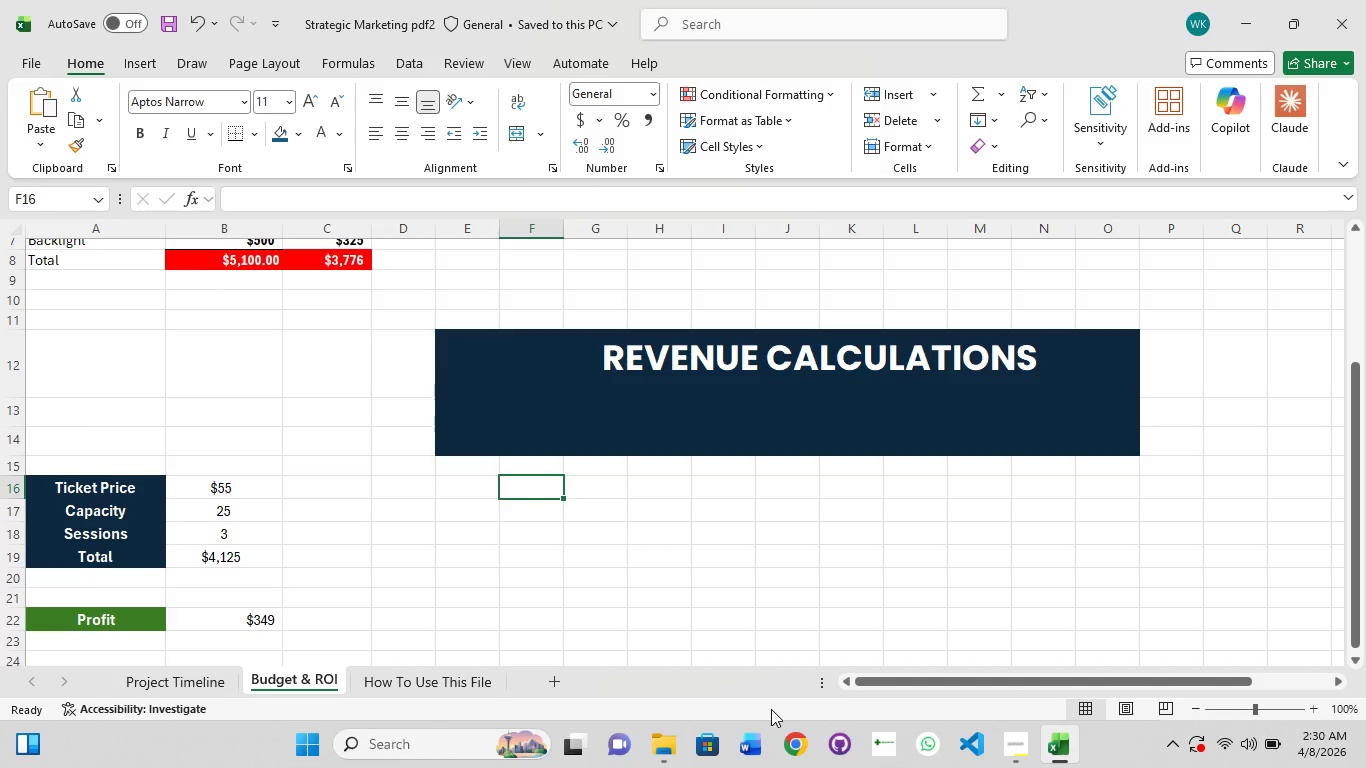 
wait(5.59)
 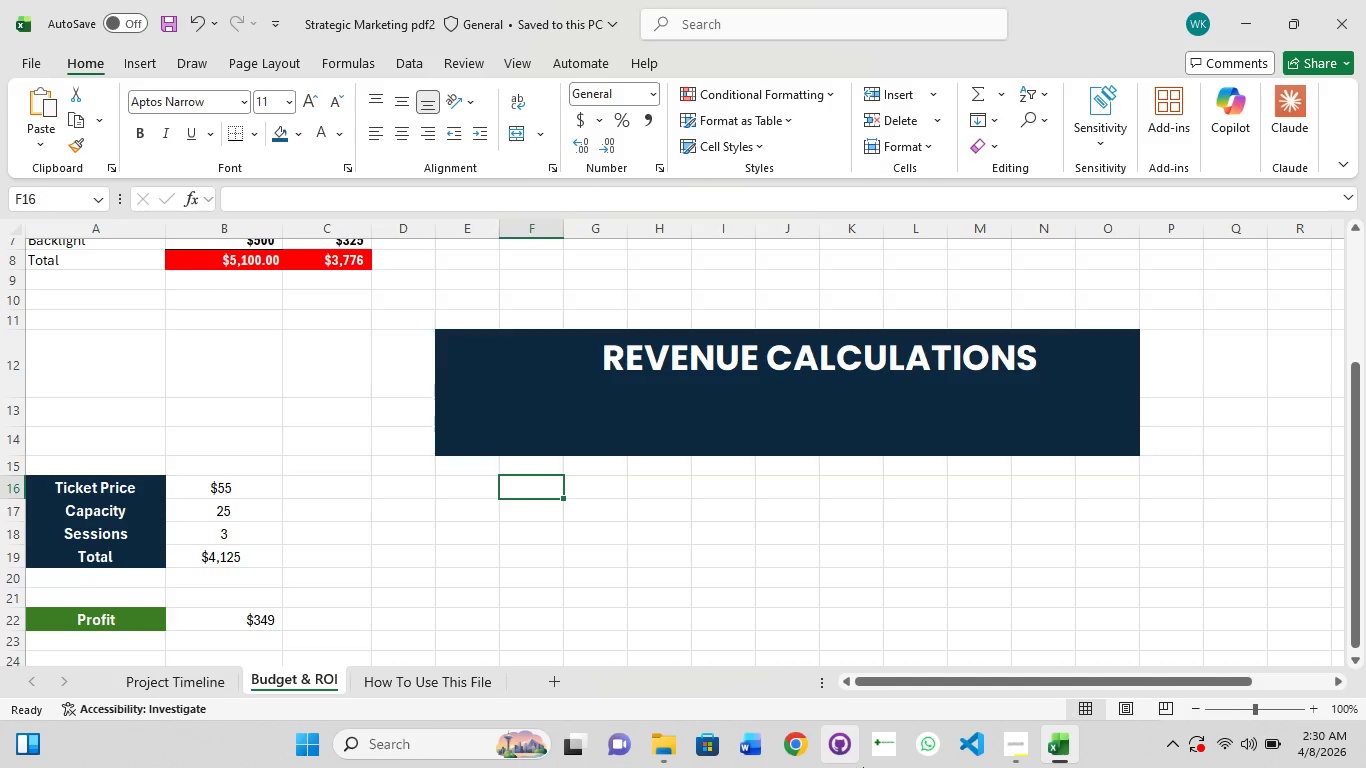 
left_click([666, 759])
 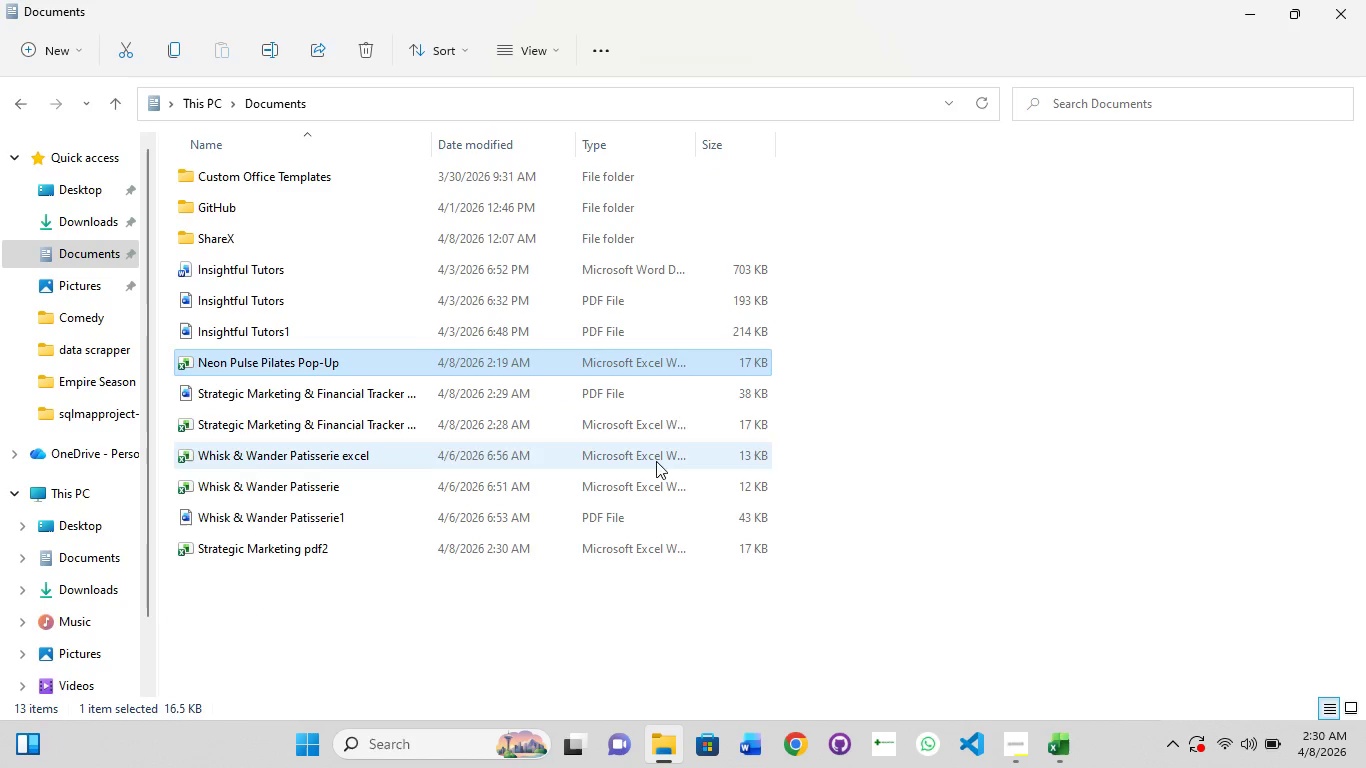 
left_click([897, 426])
 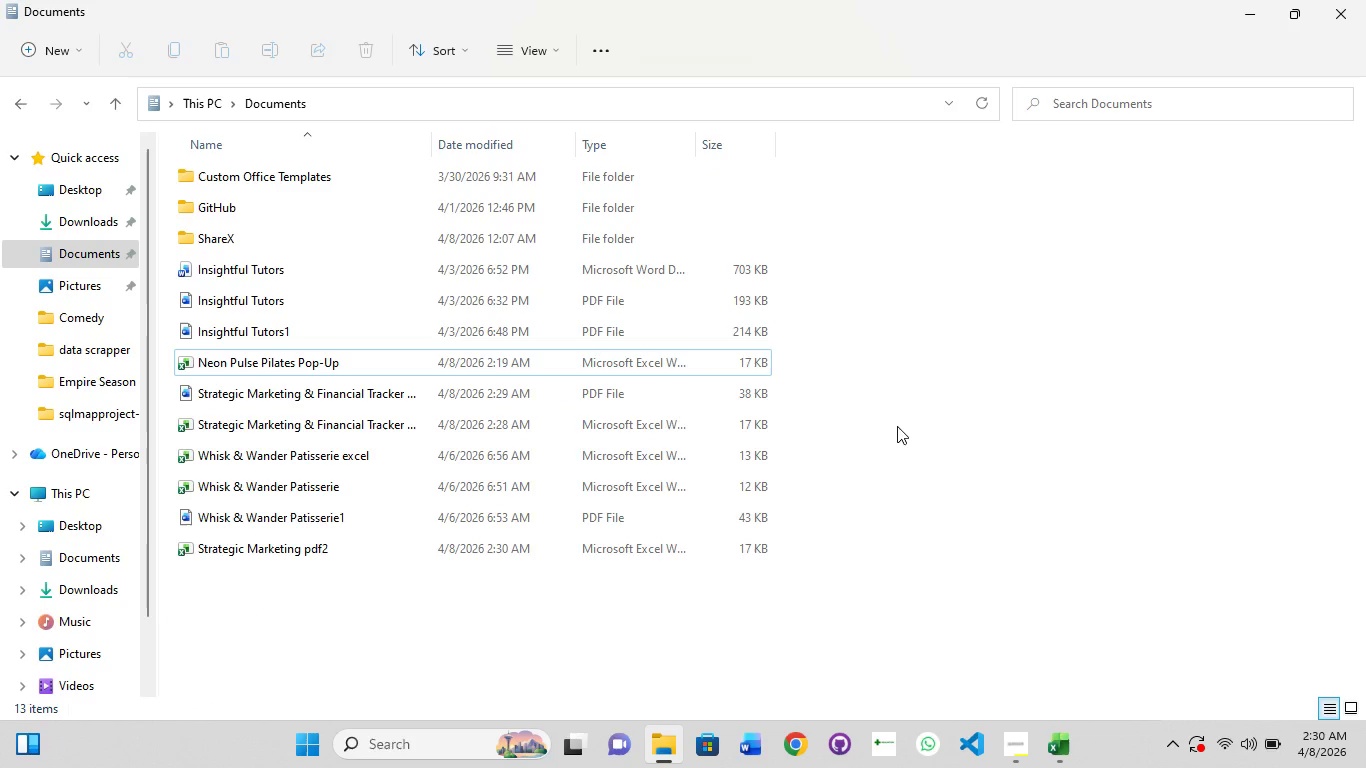 
right_click([897, 426])
 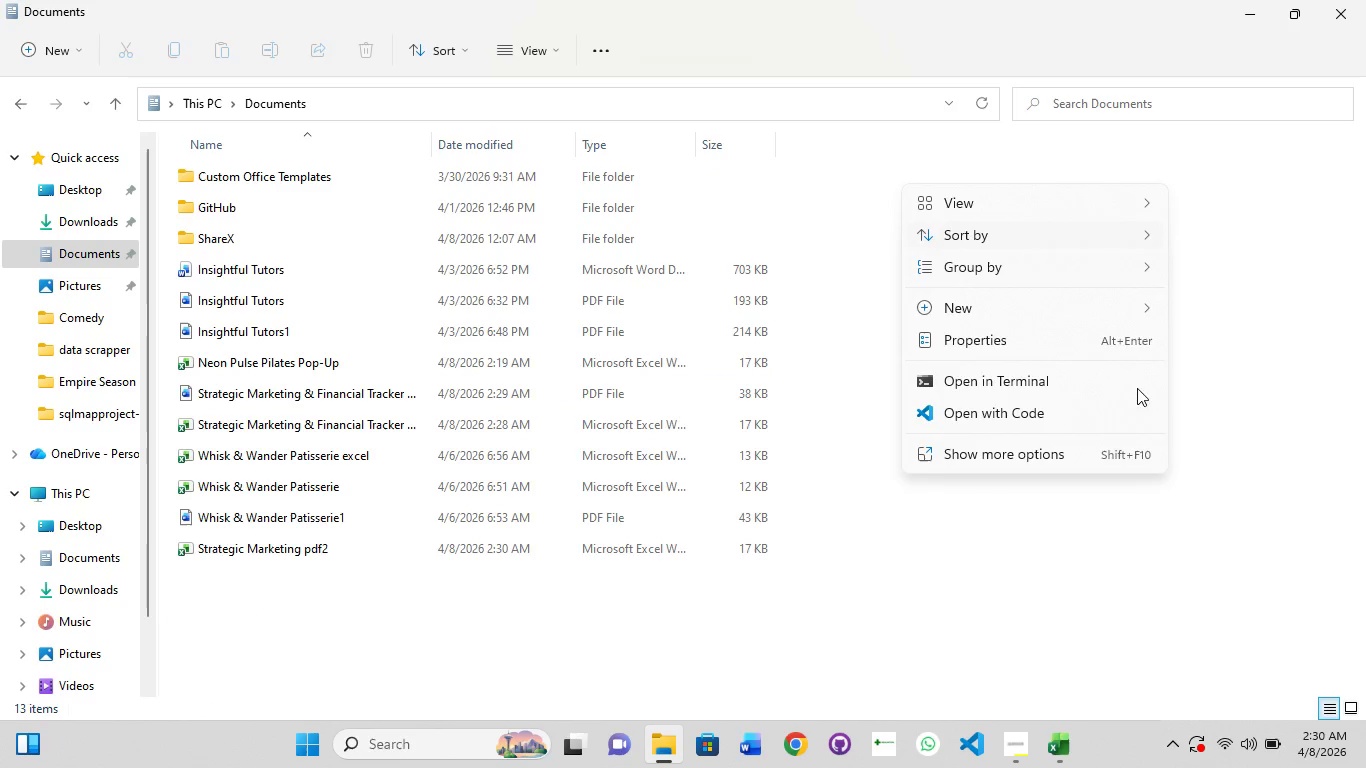 
left_click([1079, 453])
 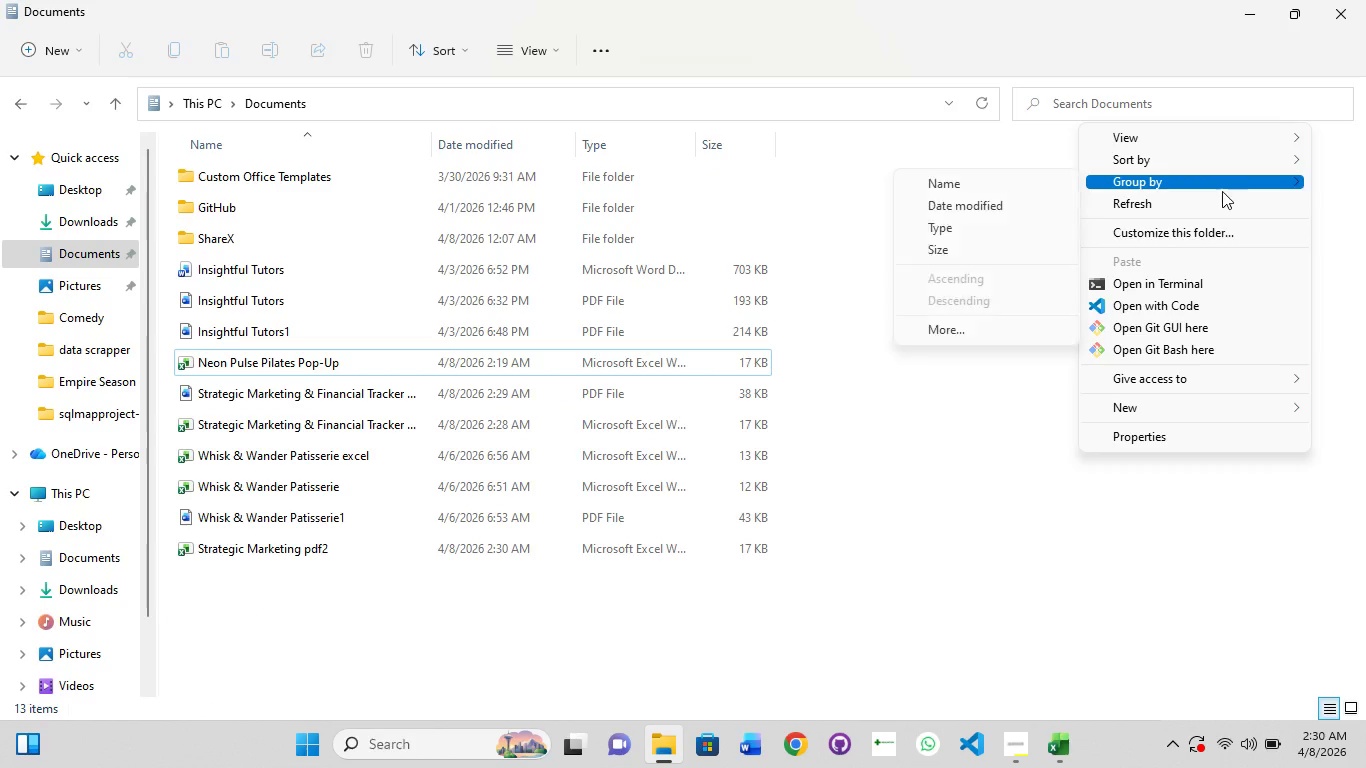 
left_click([1178, 206])
 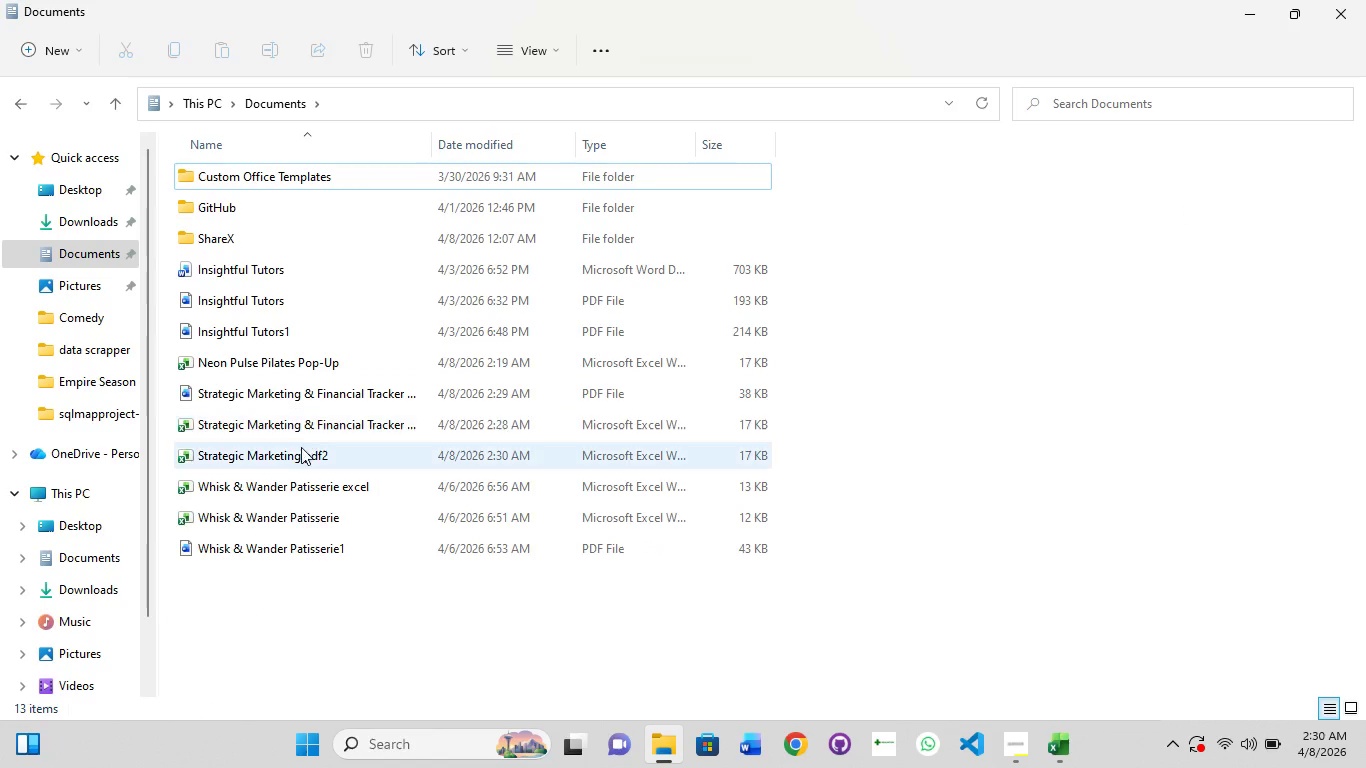 
left_click([297, 463])
 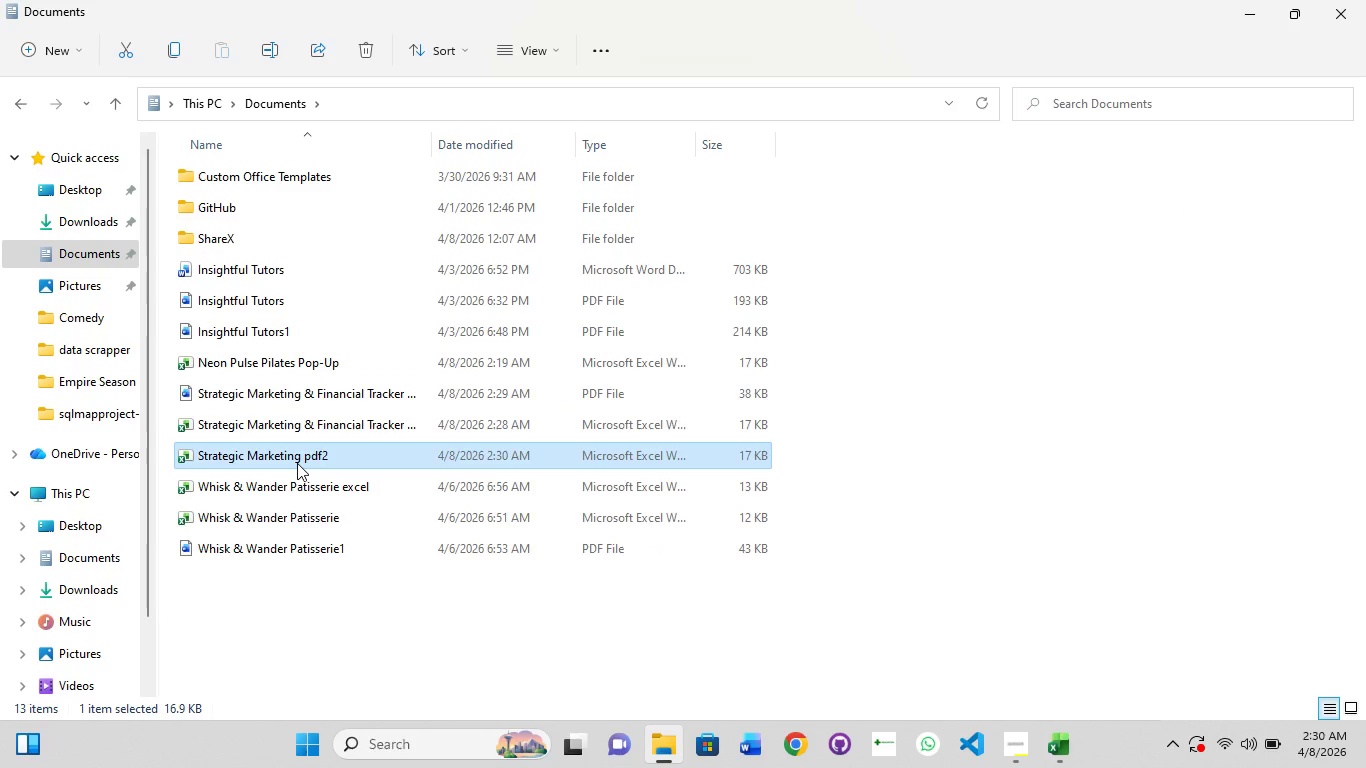 
key(Delete)
 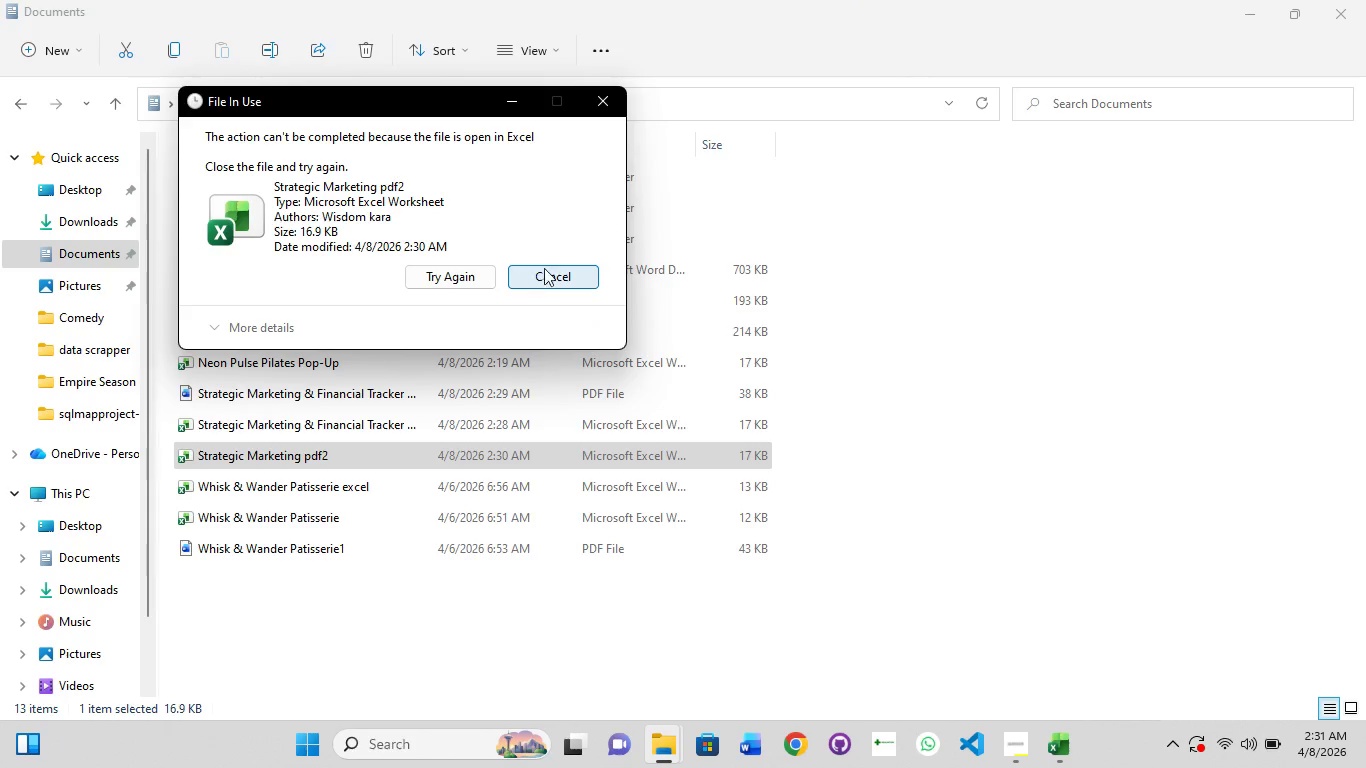 
left_click([566, 273])
 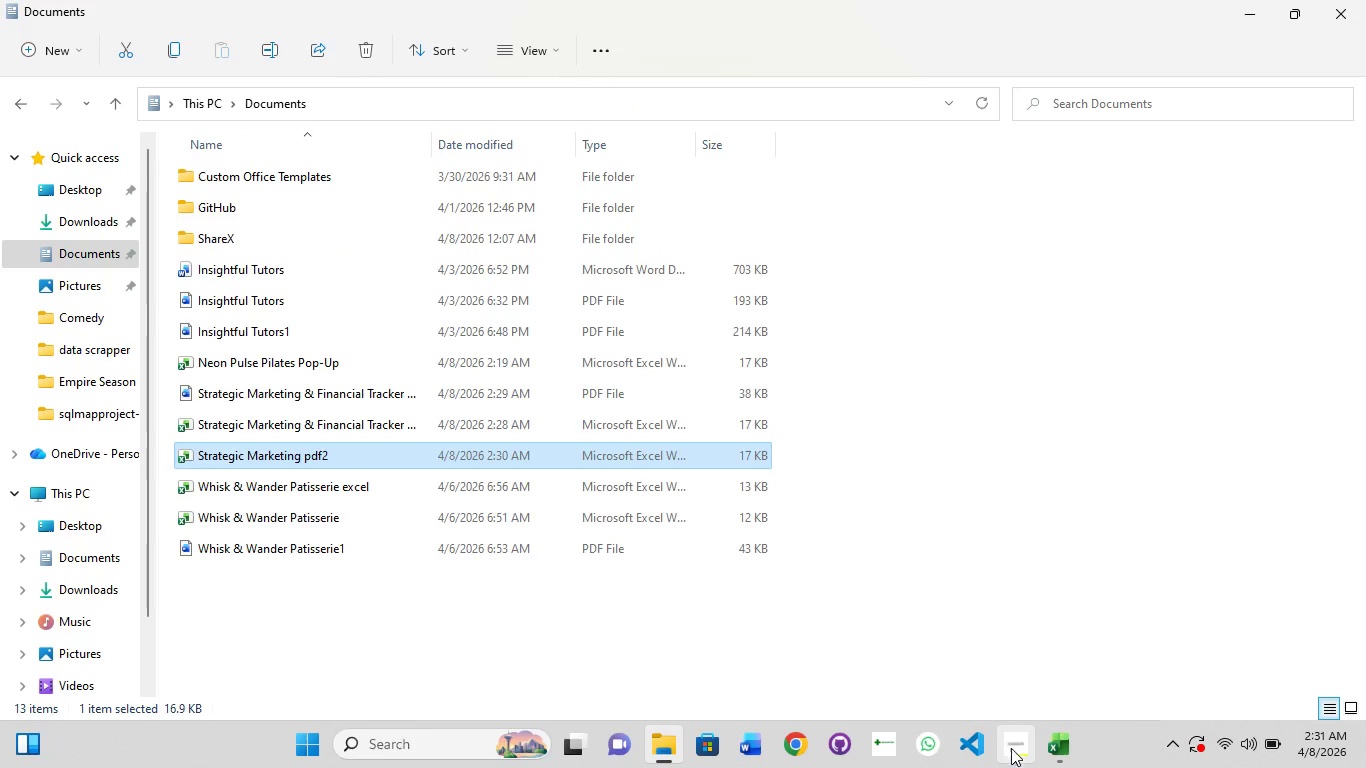 
left_click([1056, 745])
 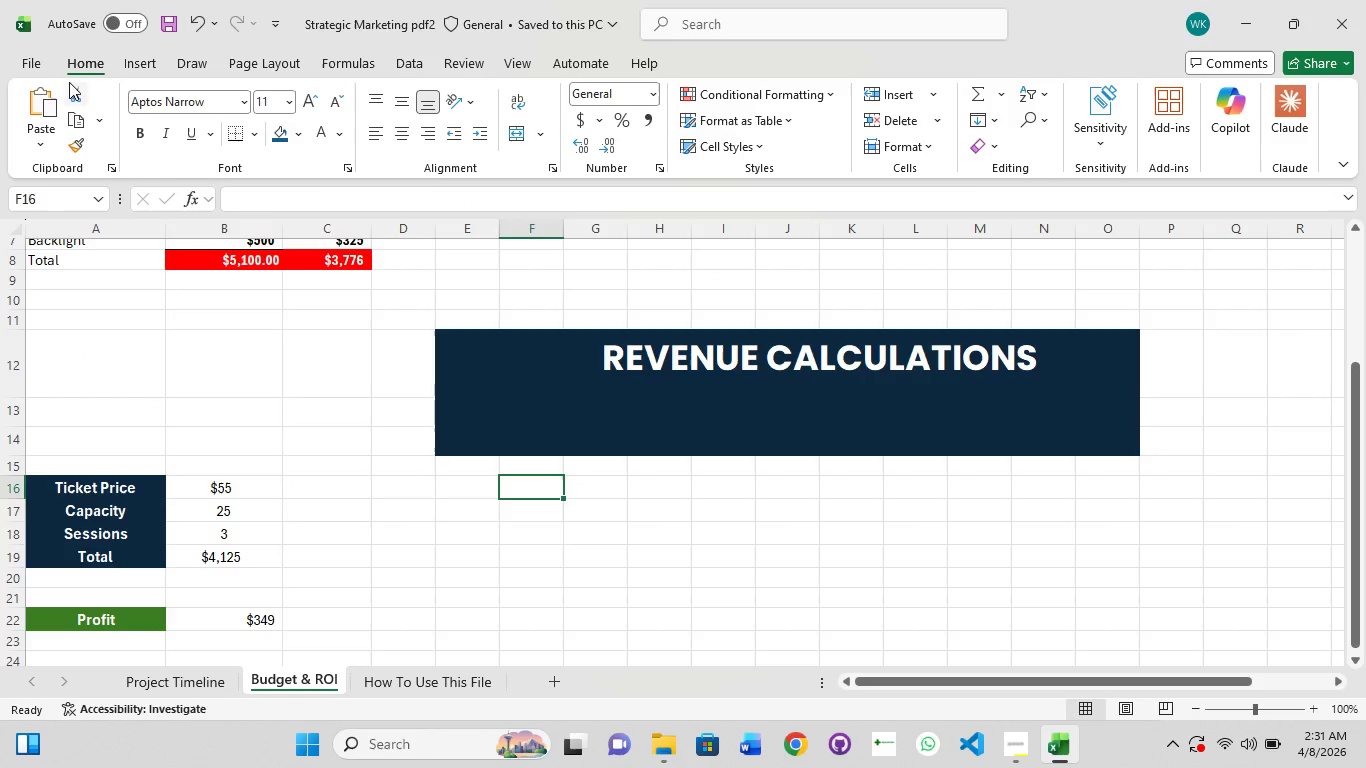 
left_click([23, 70])
 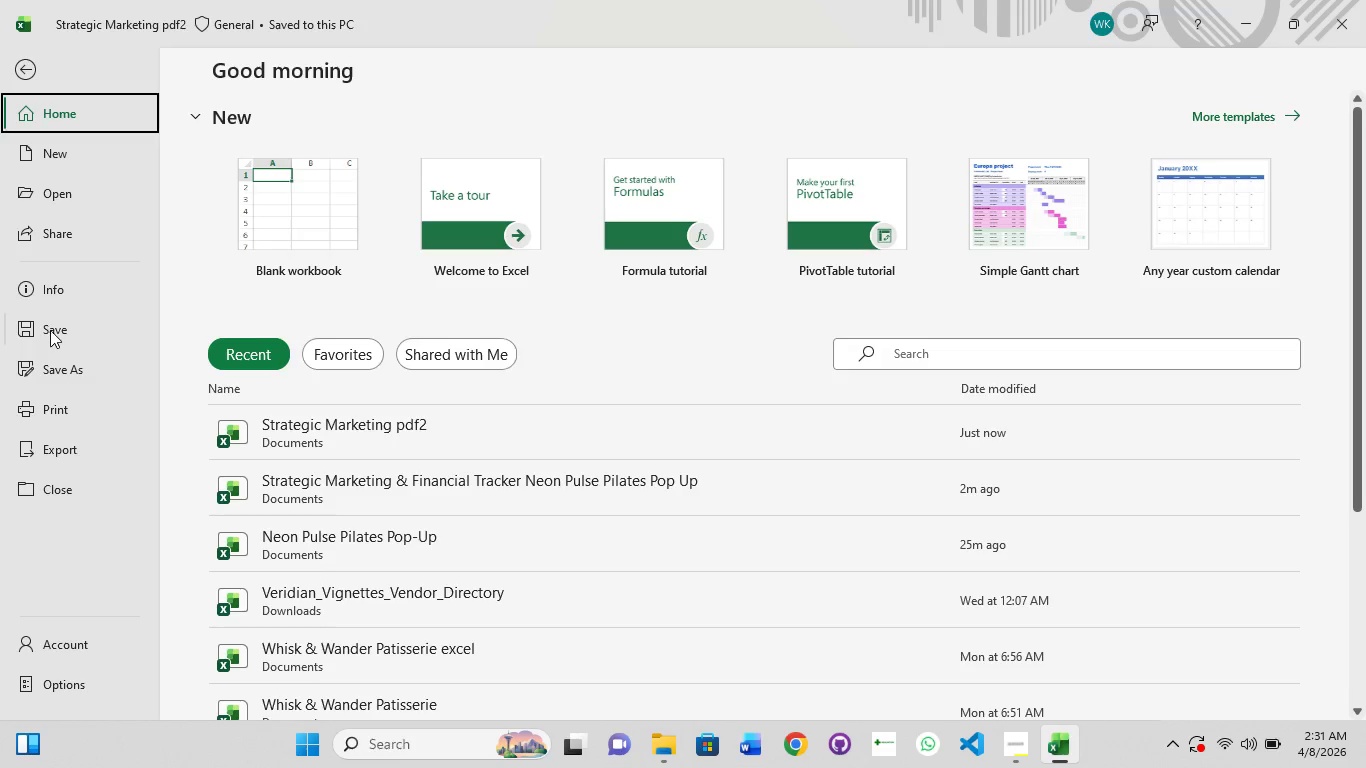 
left_click([68, 366])
 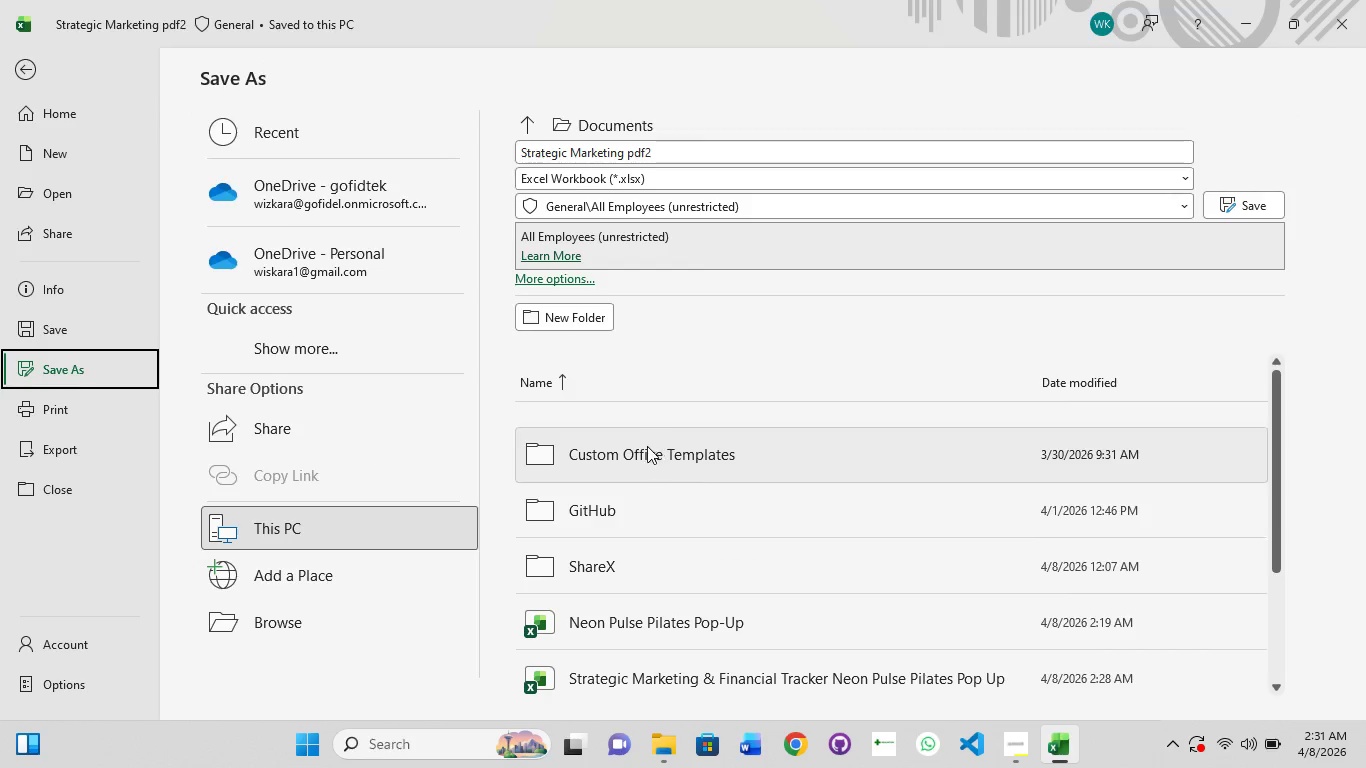 
scroll: coordinate [622, 588], scroll_direction: down, amount: 1.0
 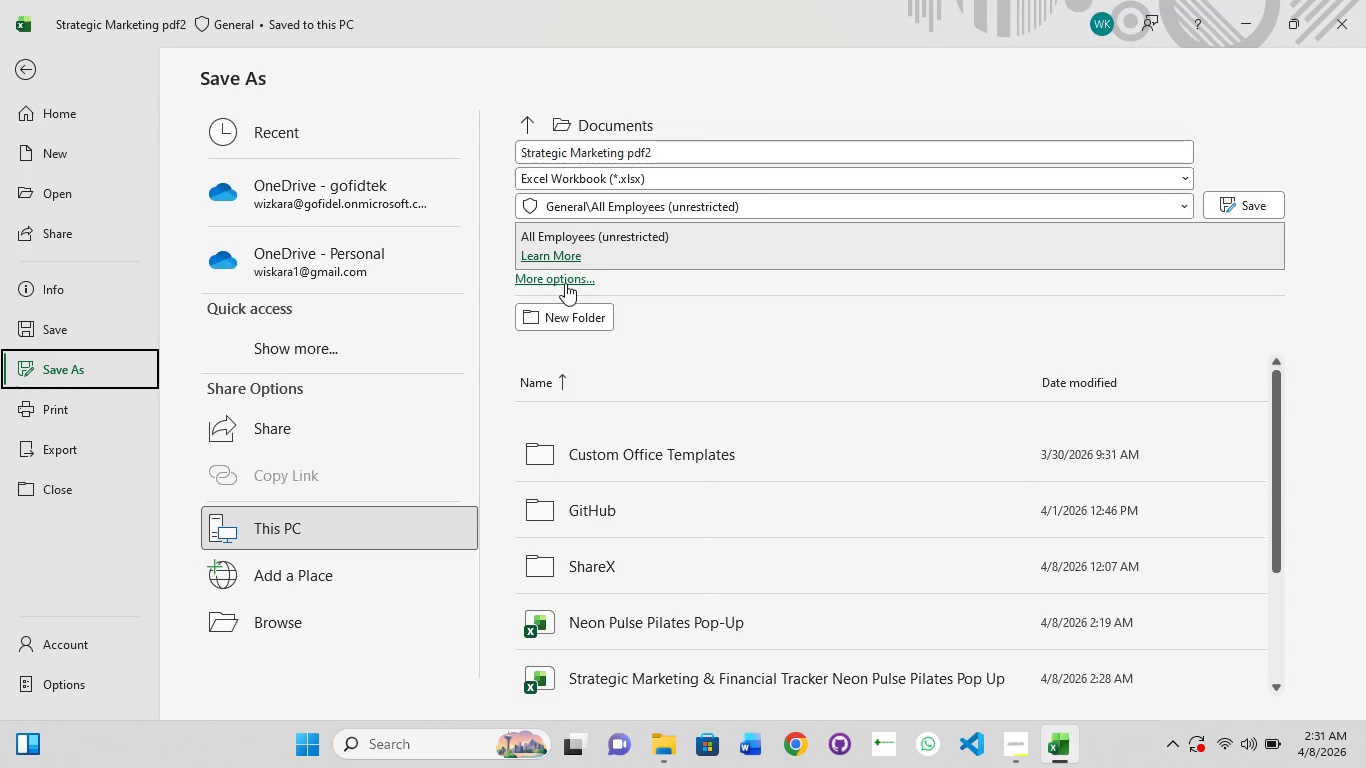 
left_click([568, 277])
 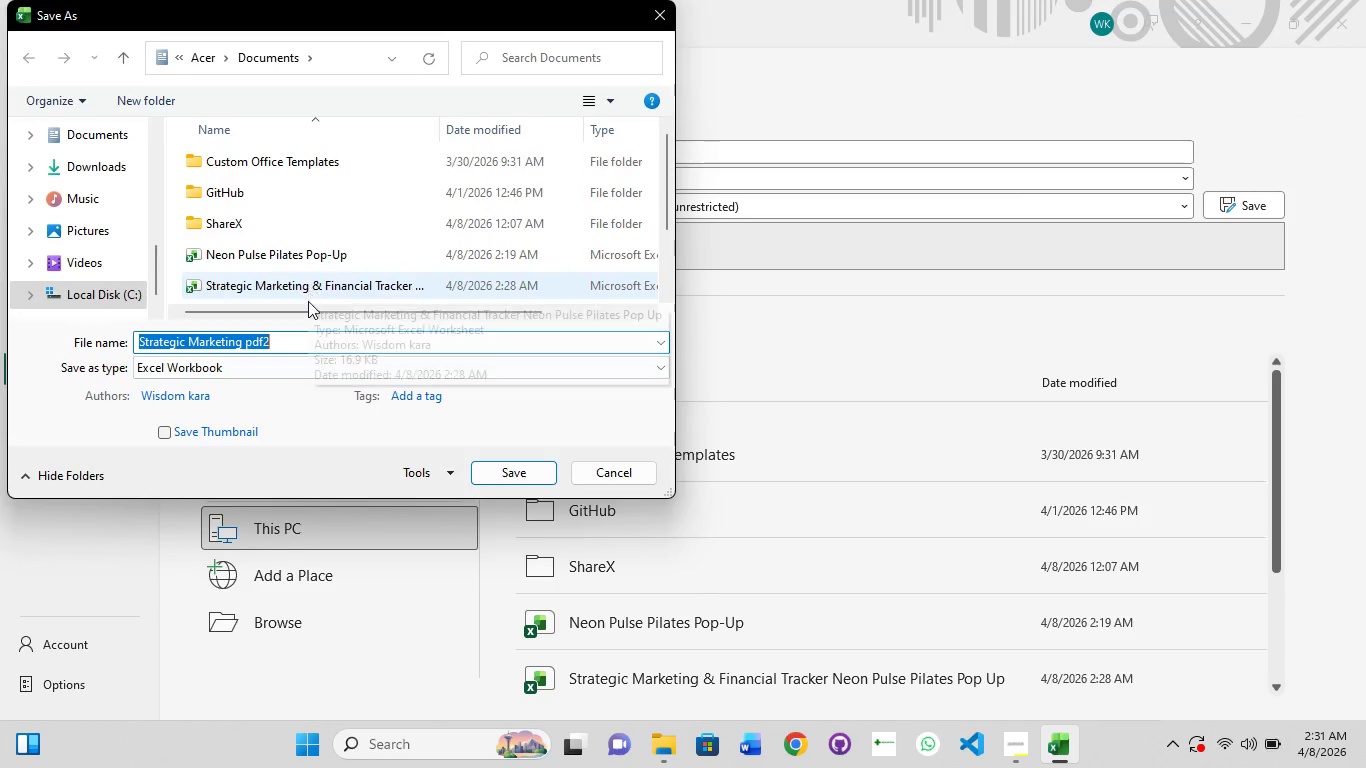 
left_click([299, 342])
 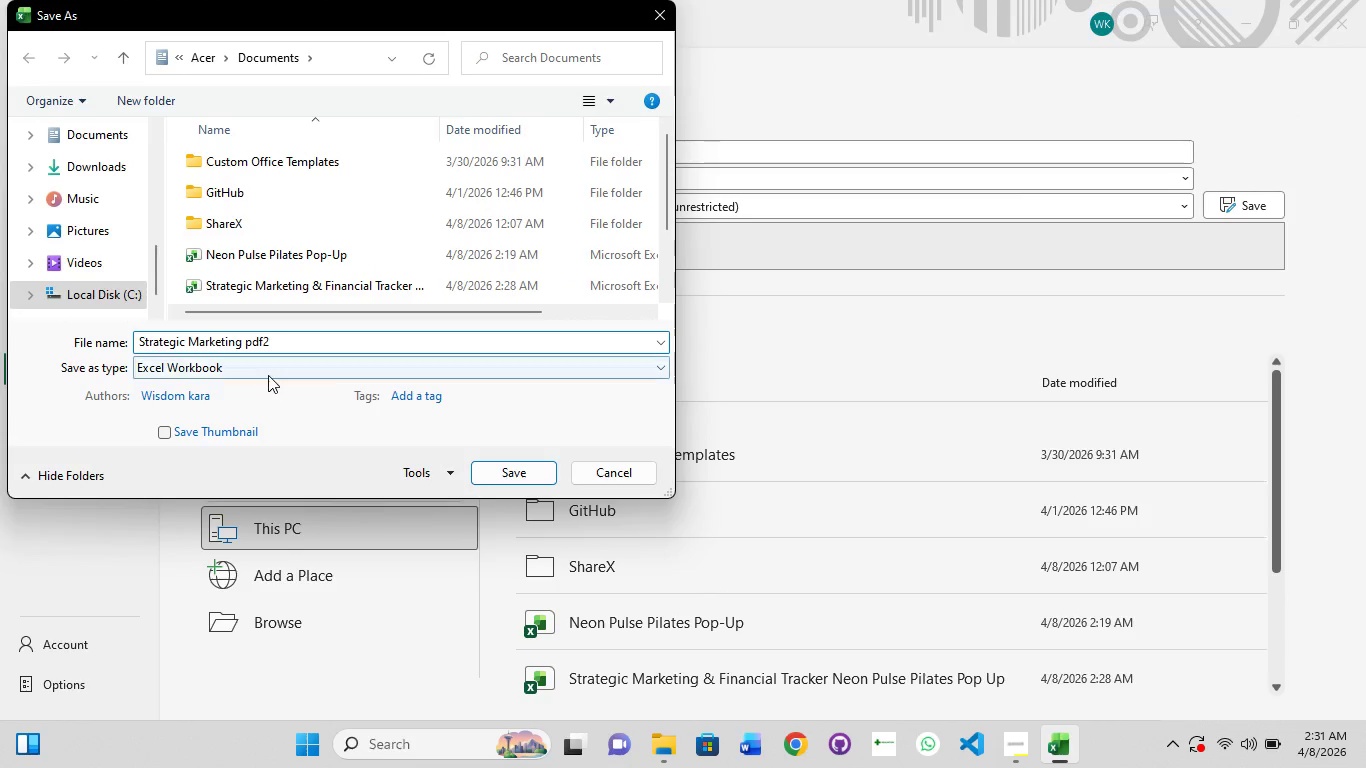 
left_click([268, 375])